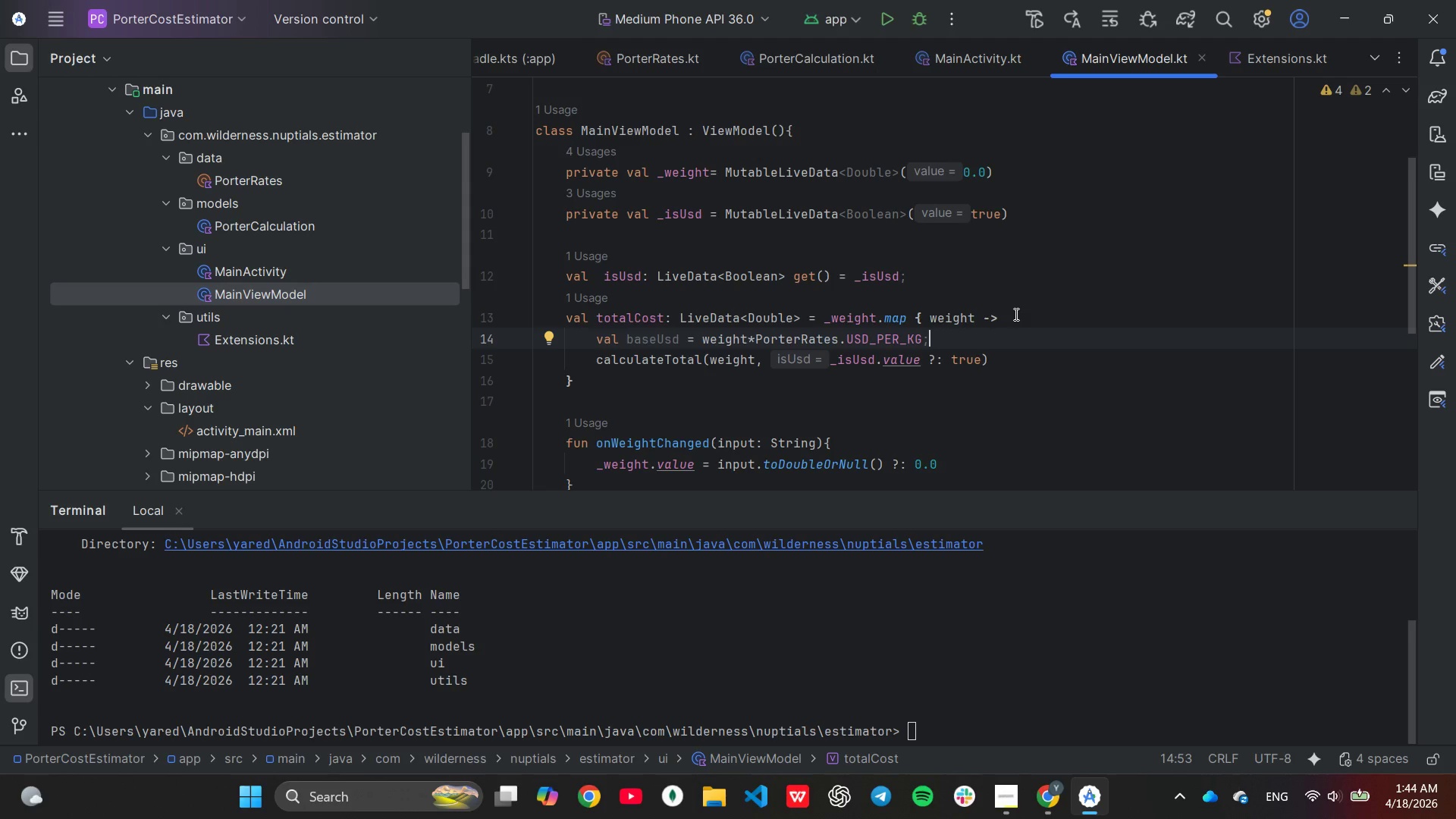 
wait(6.84)
 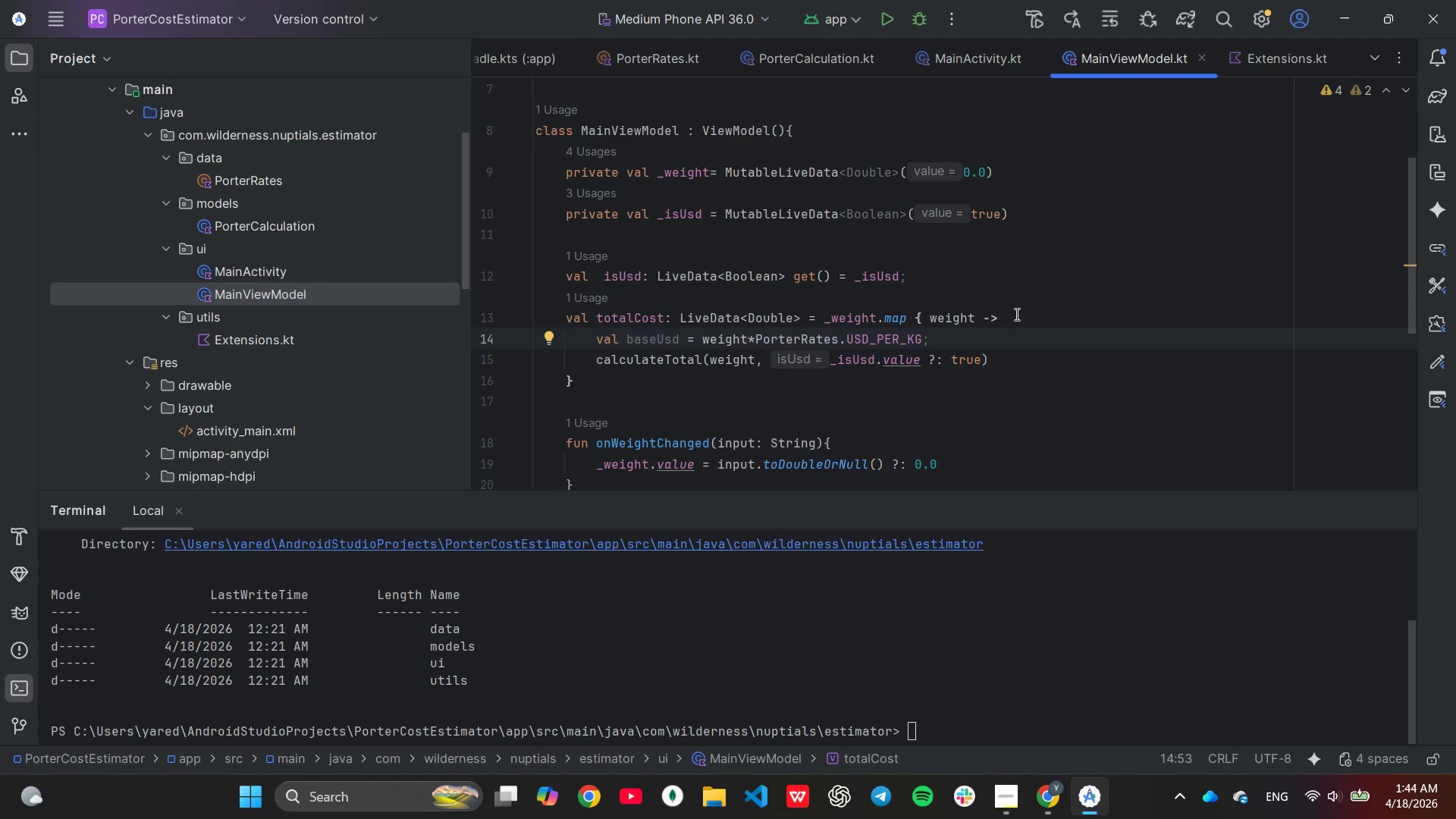 
key(Backspace)
 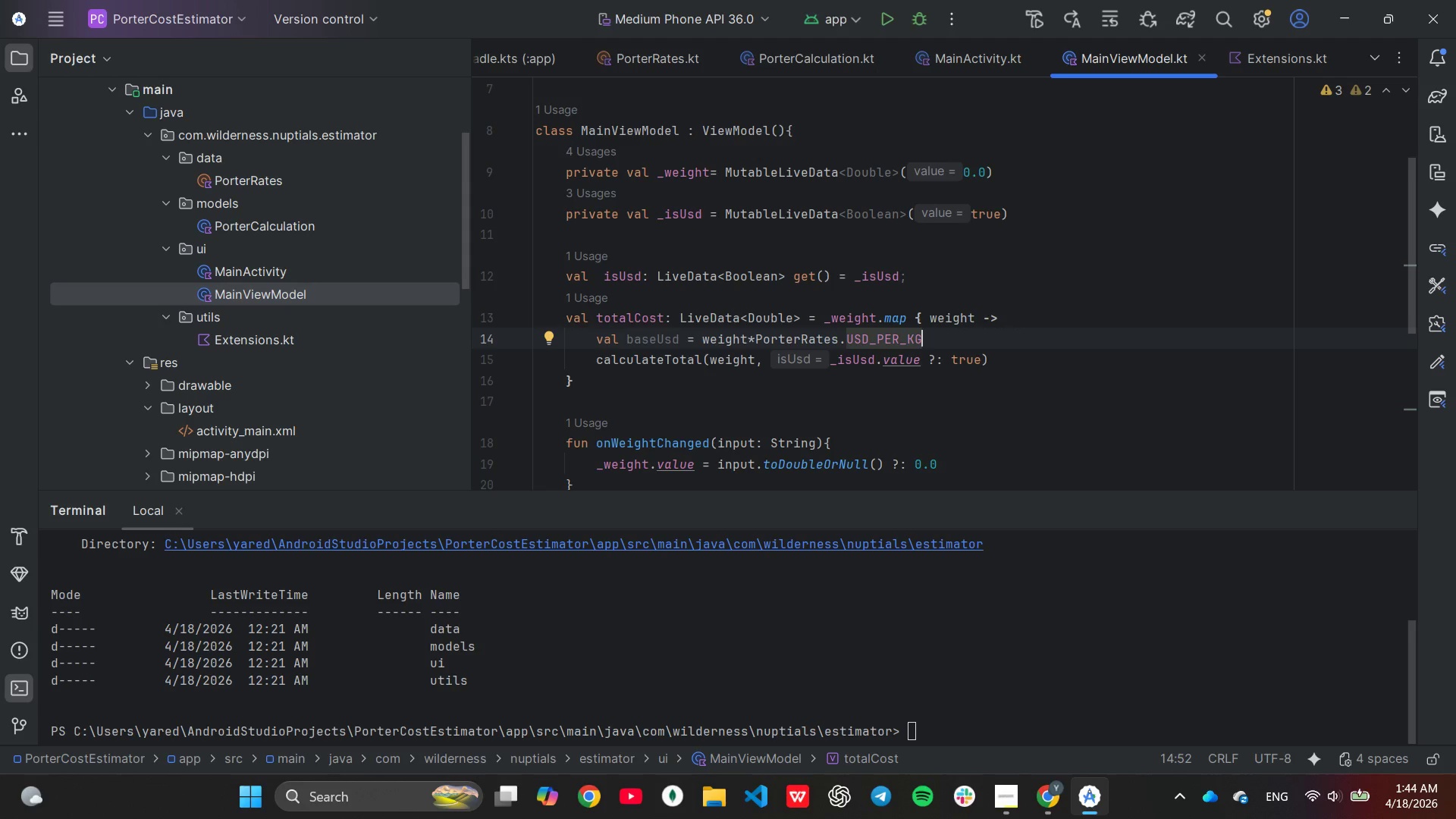 
scroll: coordinate [1008, 322], scroll_direction: down, amount: 4.0
 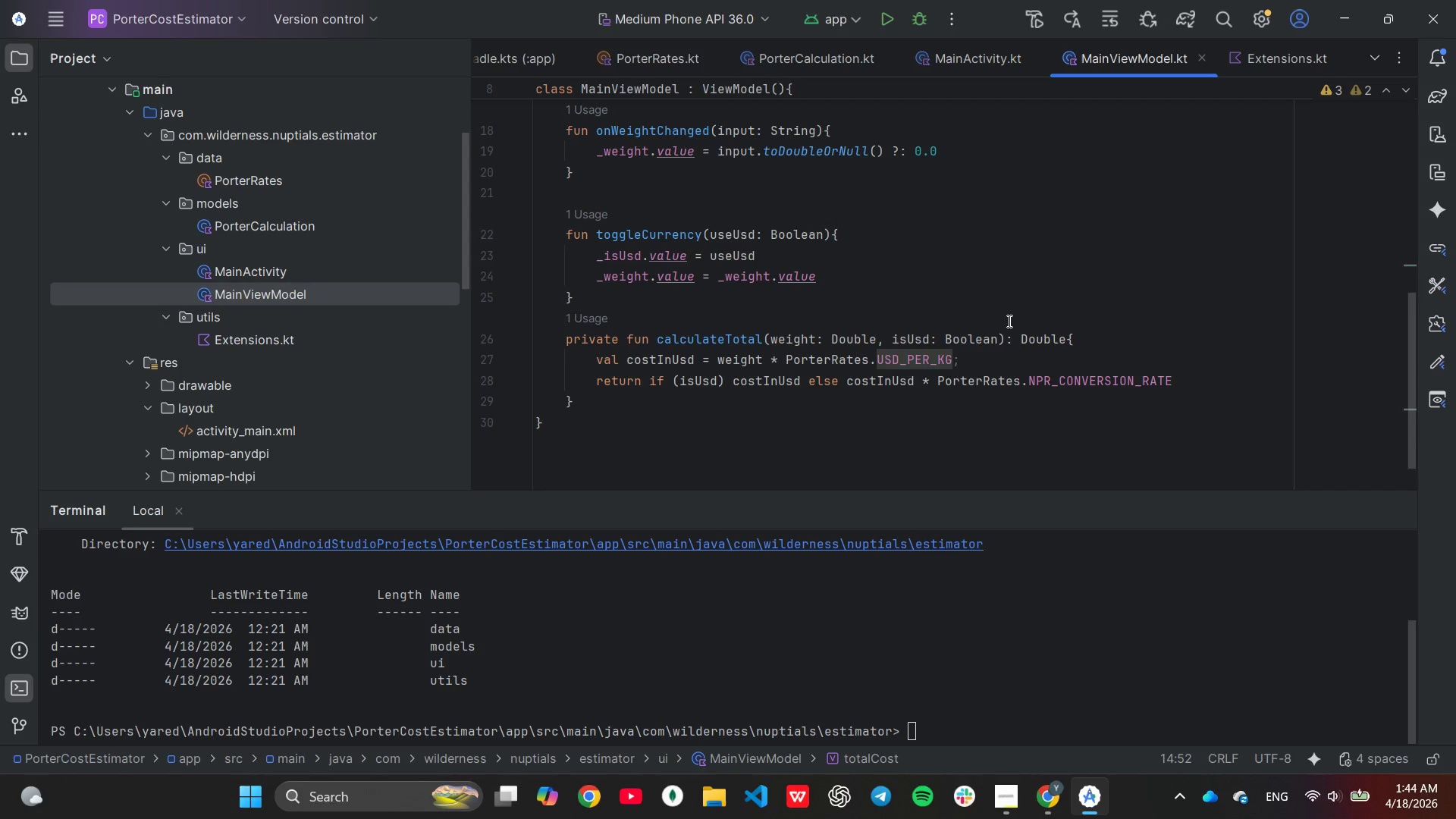 
wait(7.3)
 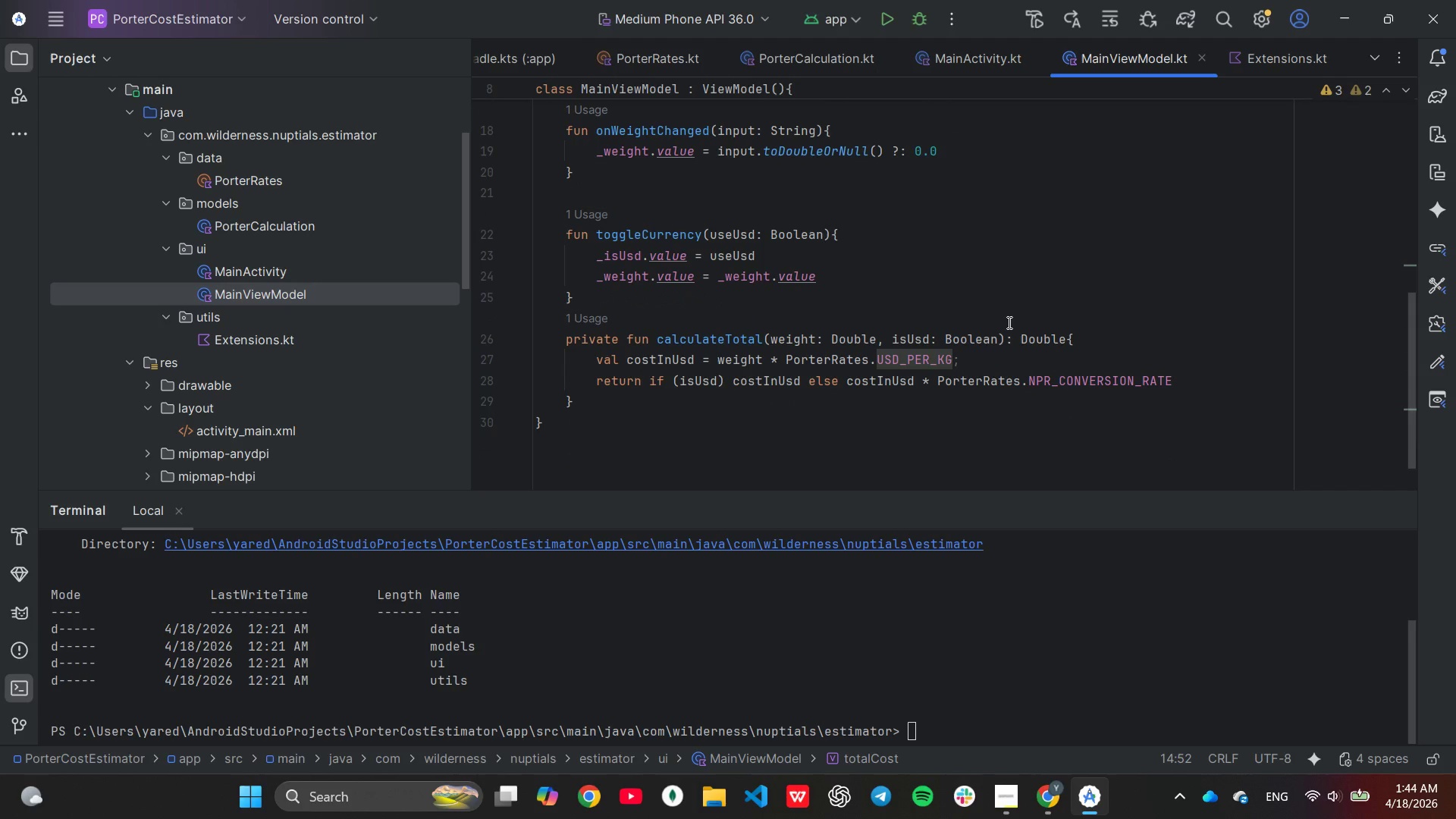 
scroll: coordinate [1009, 318], scroll_direction: up, amount: 2.0
 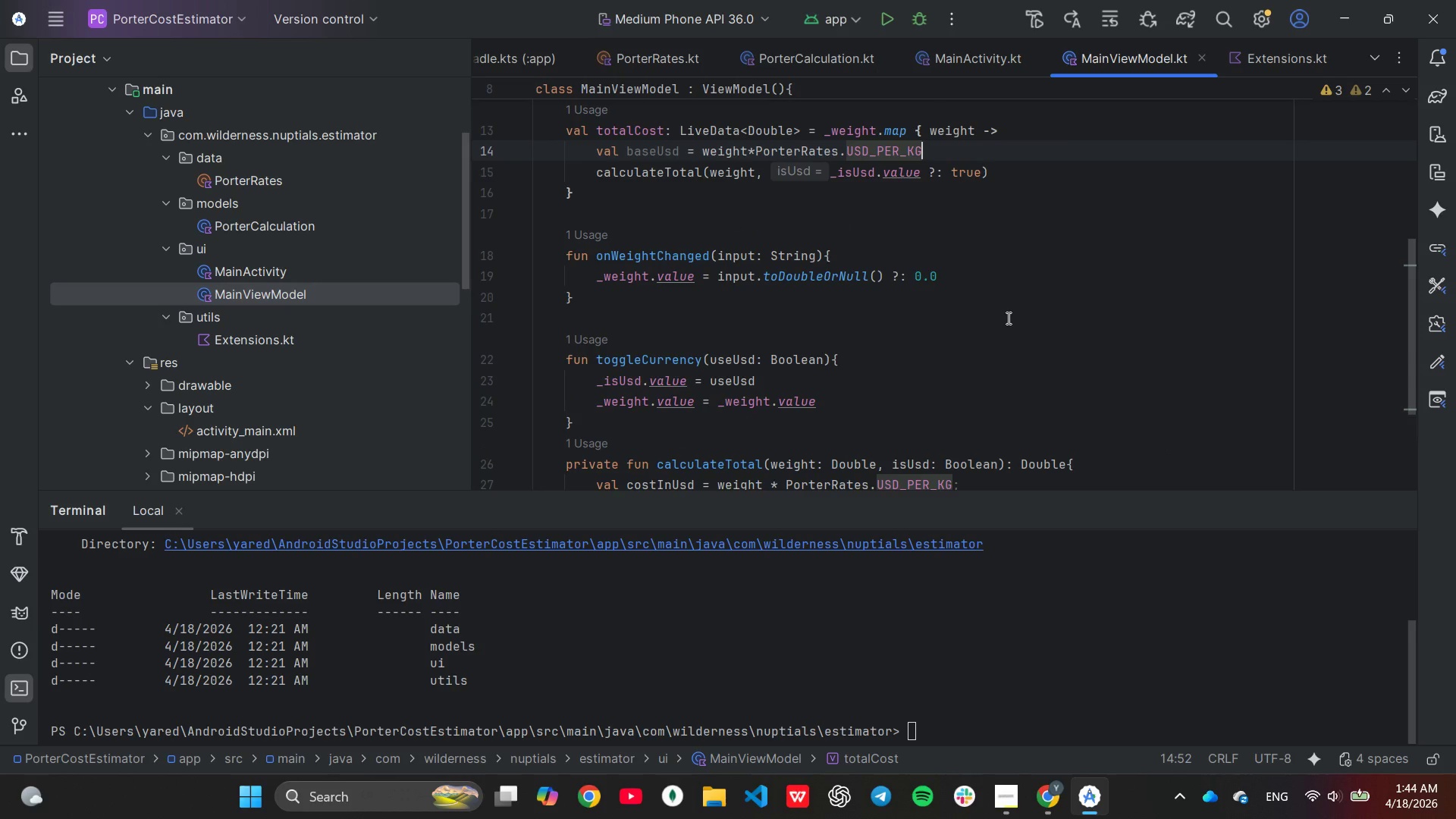 
key(Control+Z)
 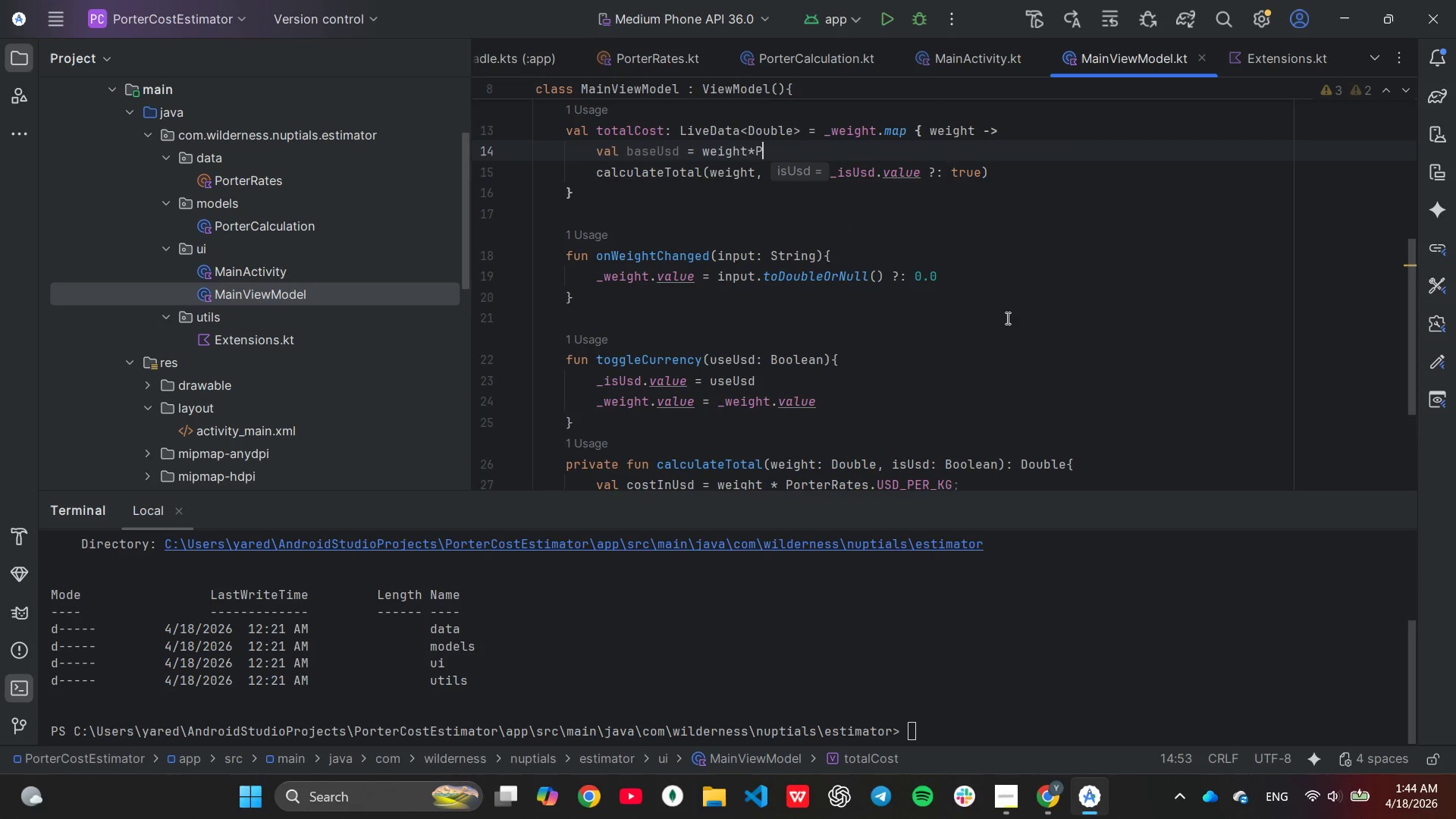 
key(Control+Z)
 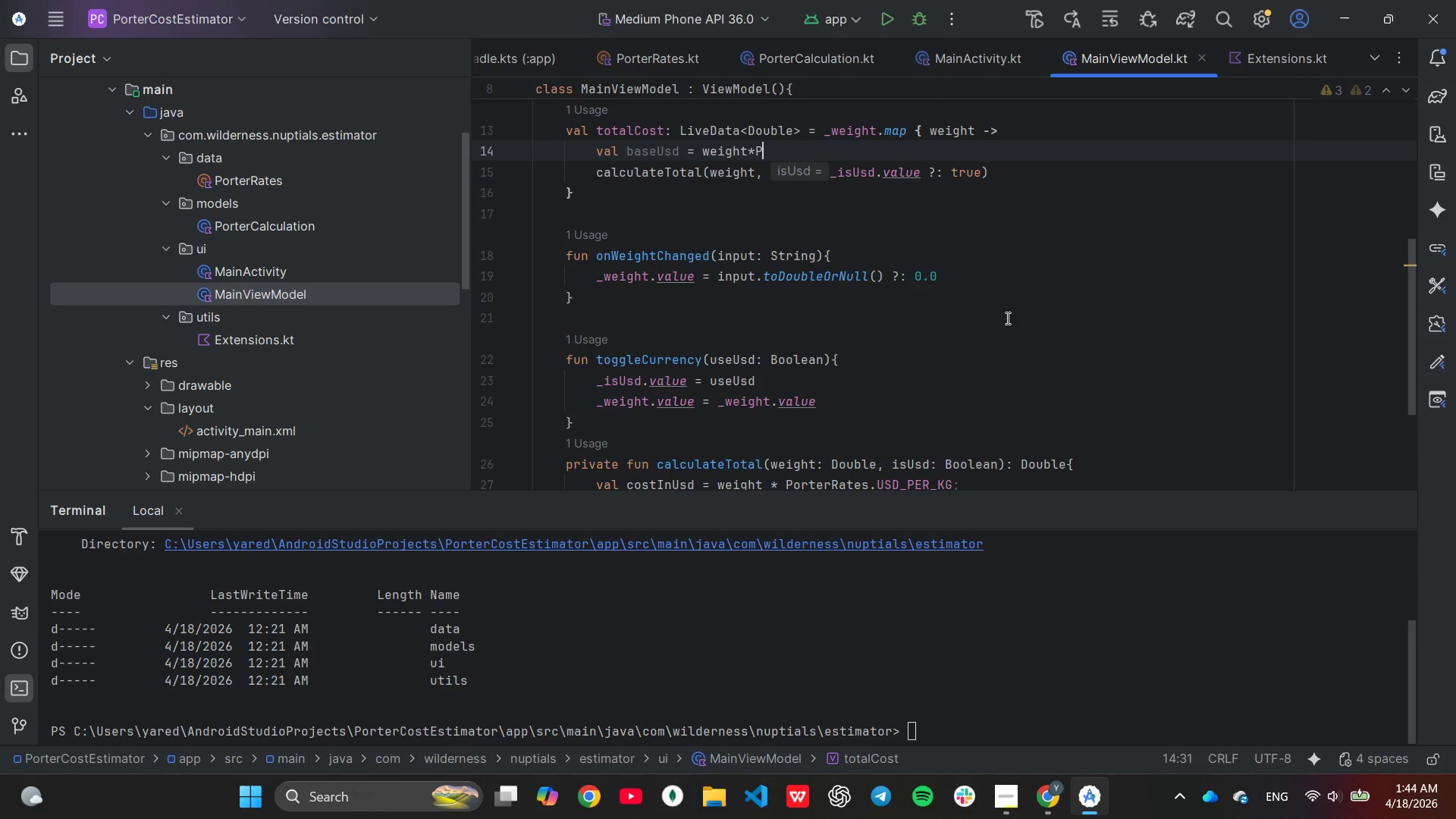 
key(Control+Z)
 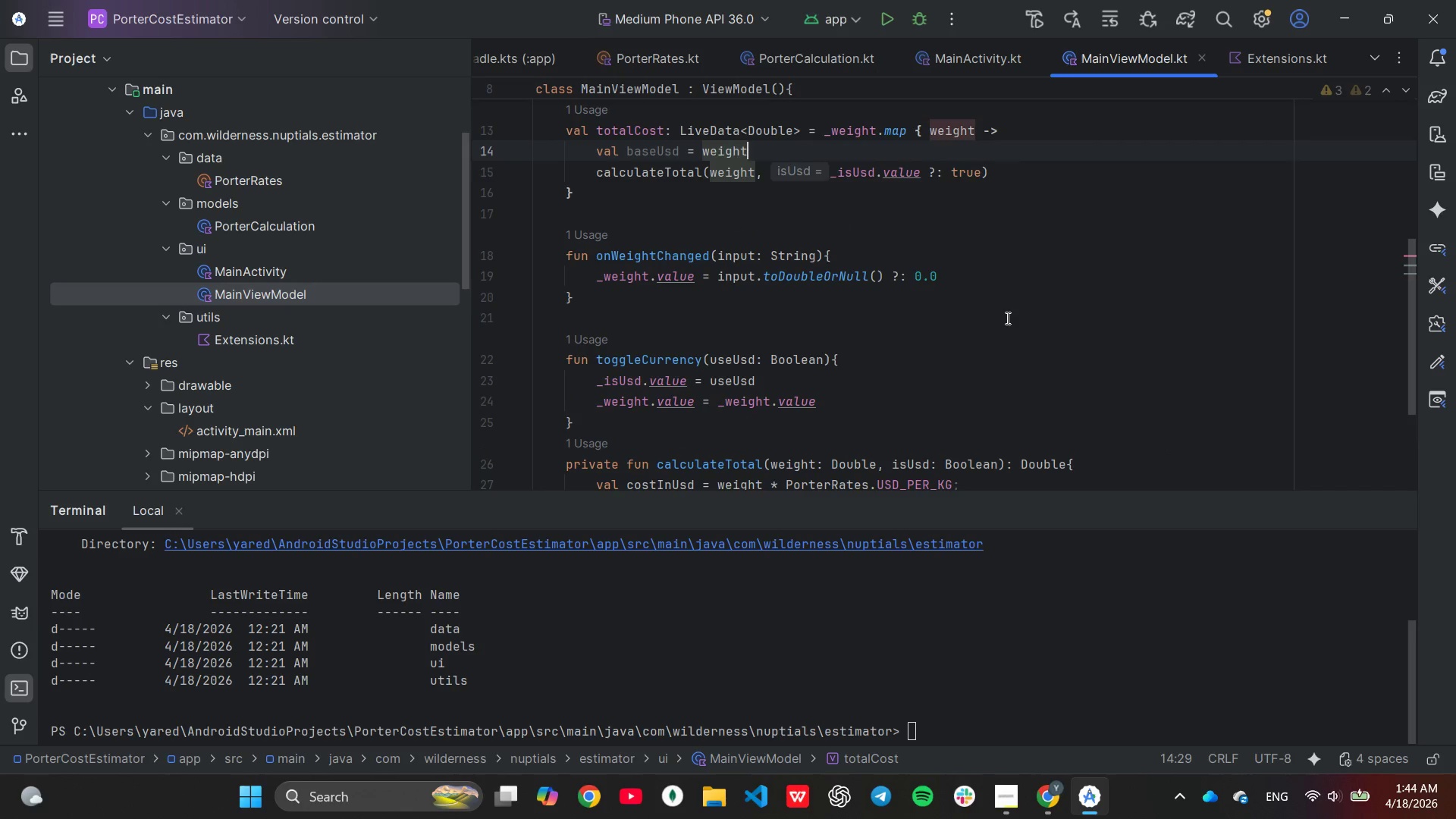 
key(Control+Z)
 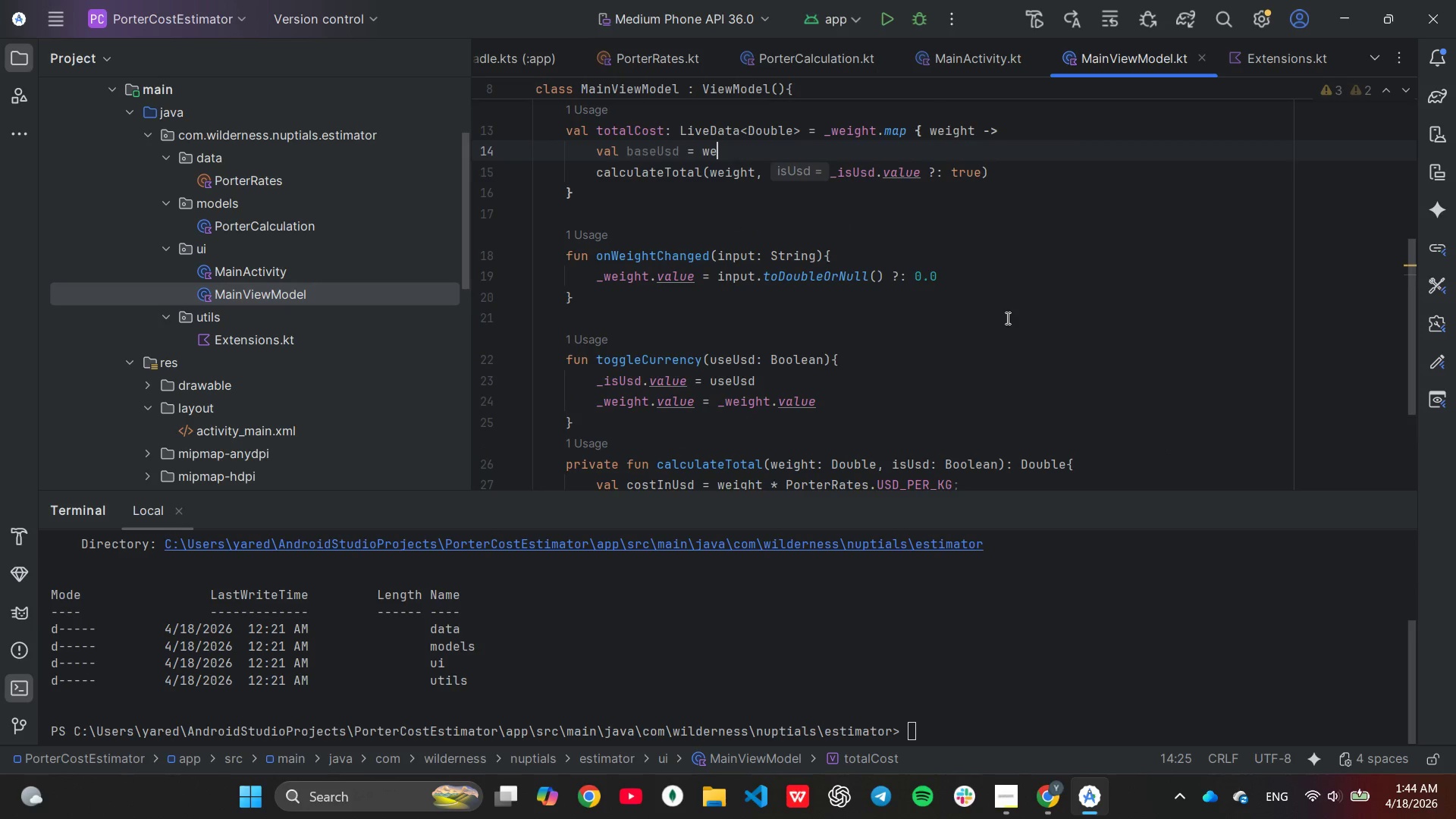 
key(Control+Z)
 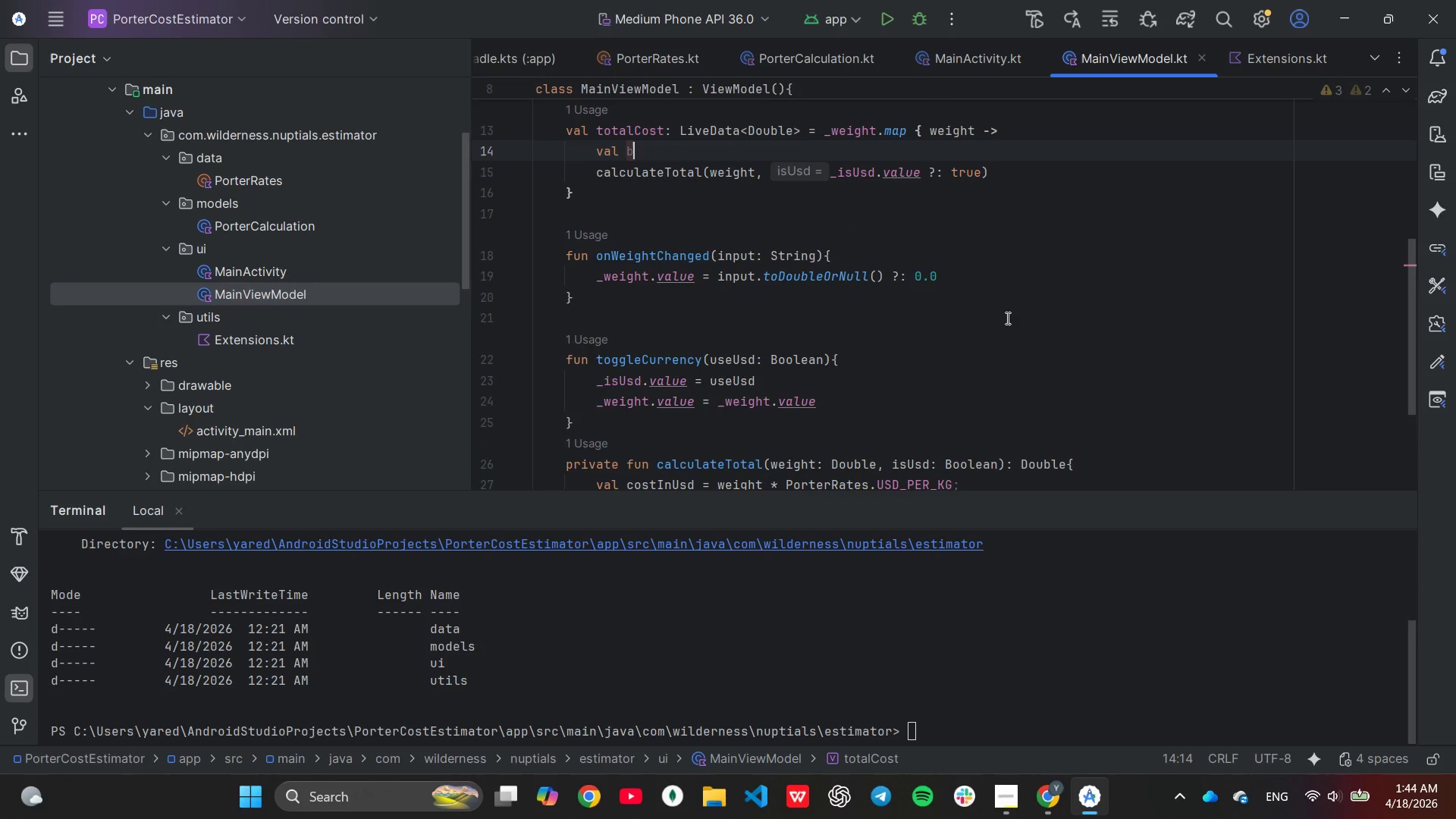 
key(Control+Z)
 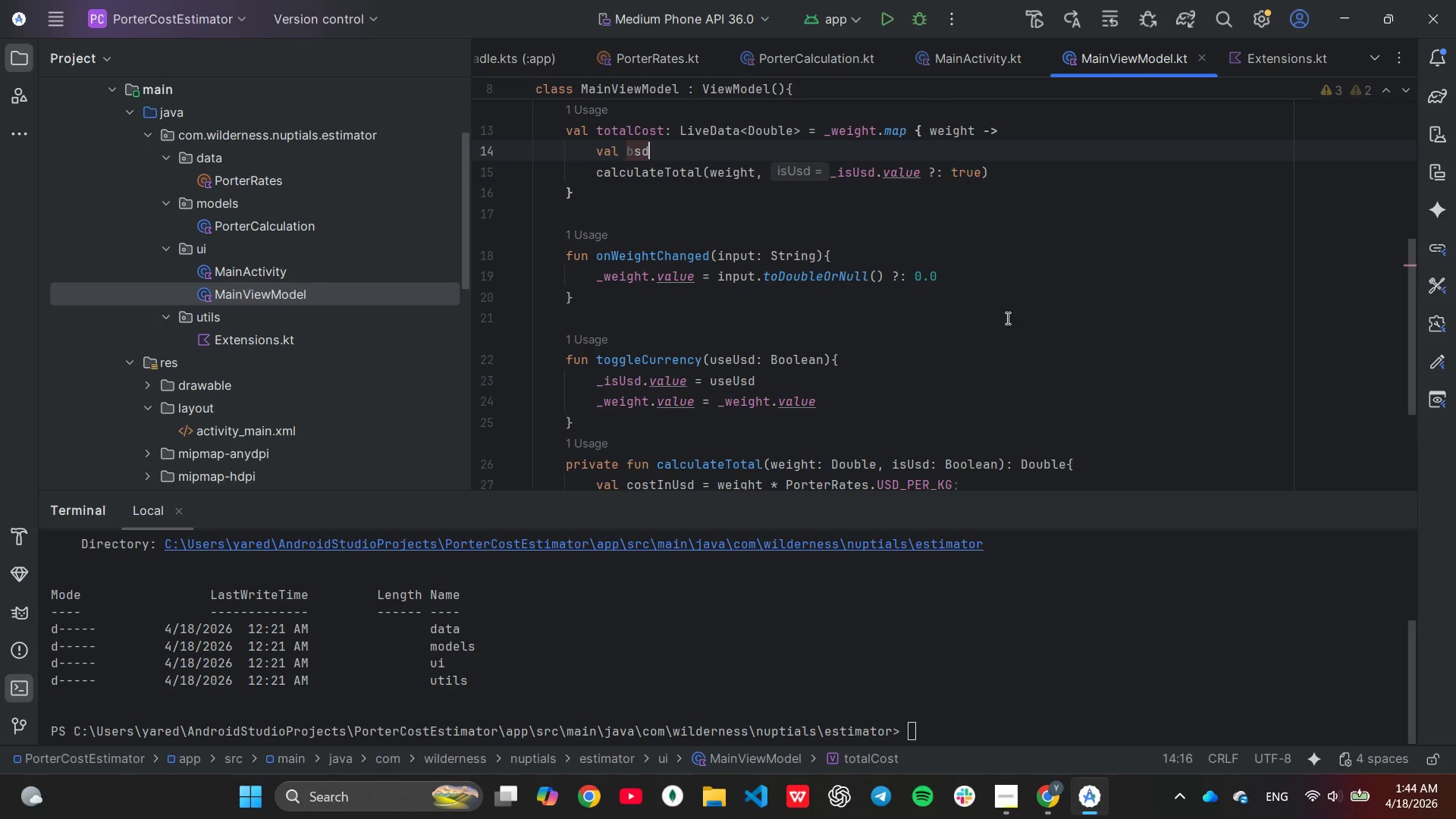 
key(Control+Z)
 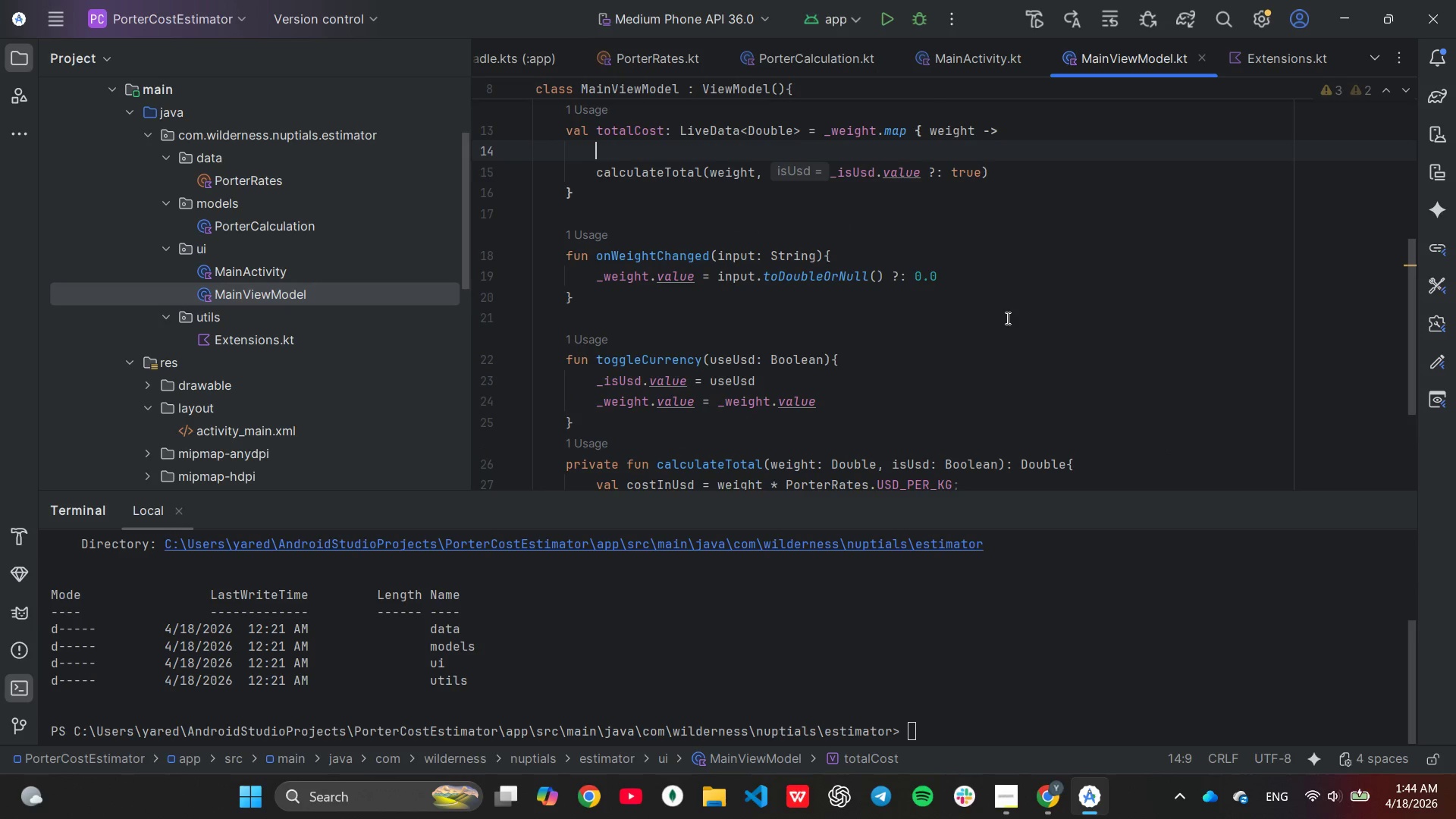 
key(Control+Z)
 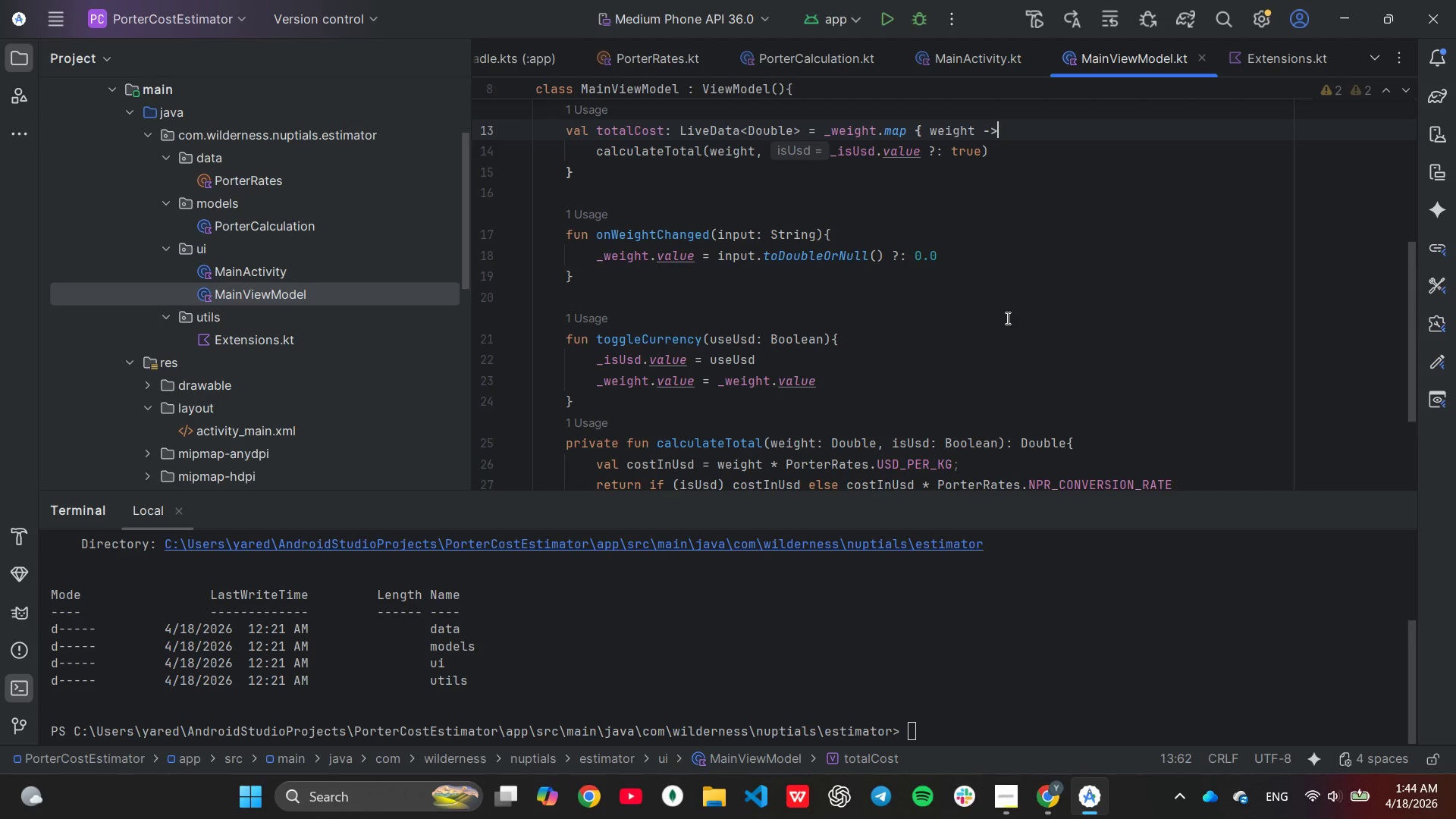 
key(Control+Z)
 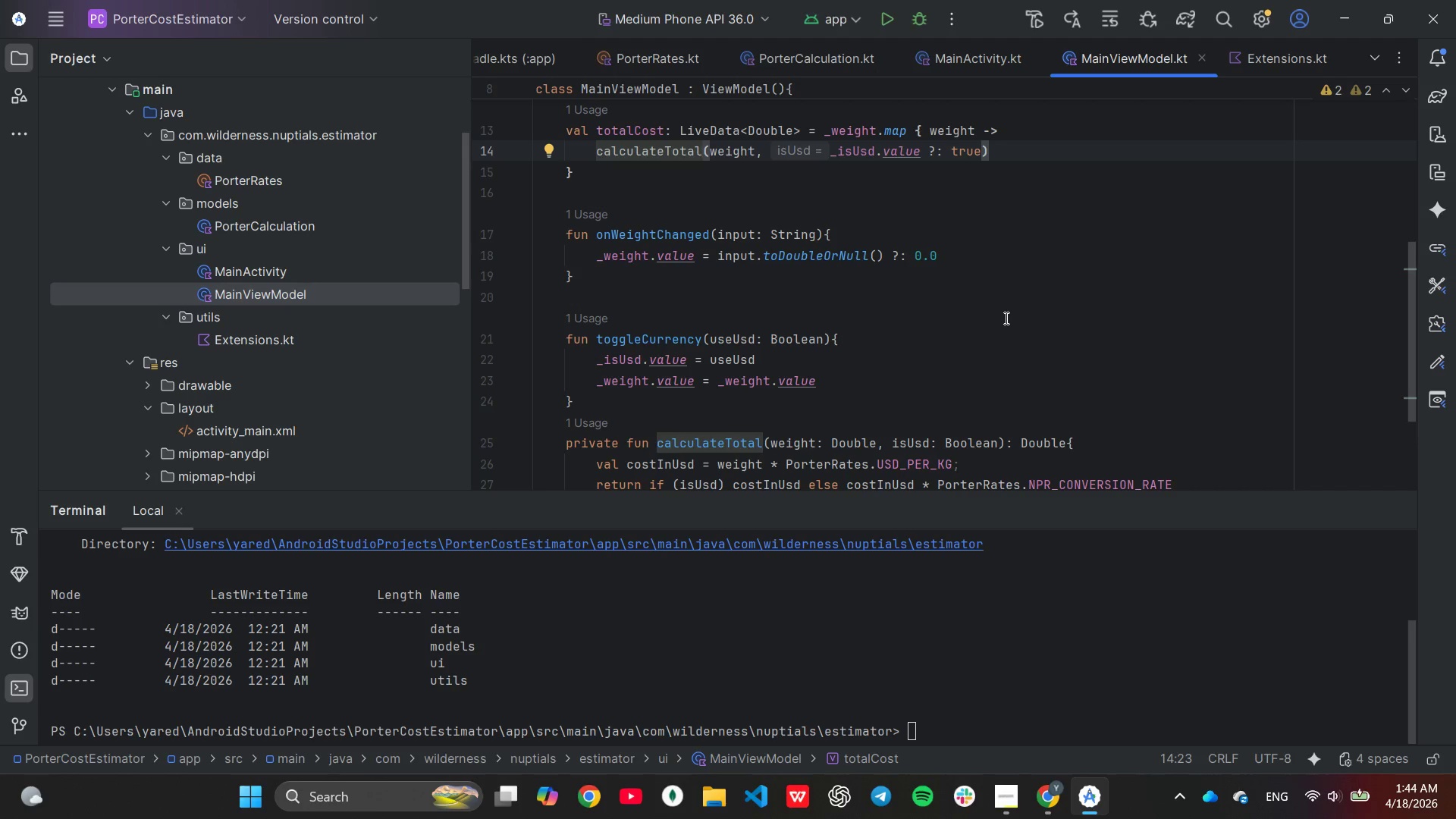 
wait(21.36)
 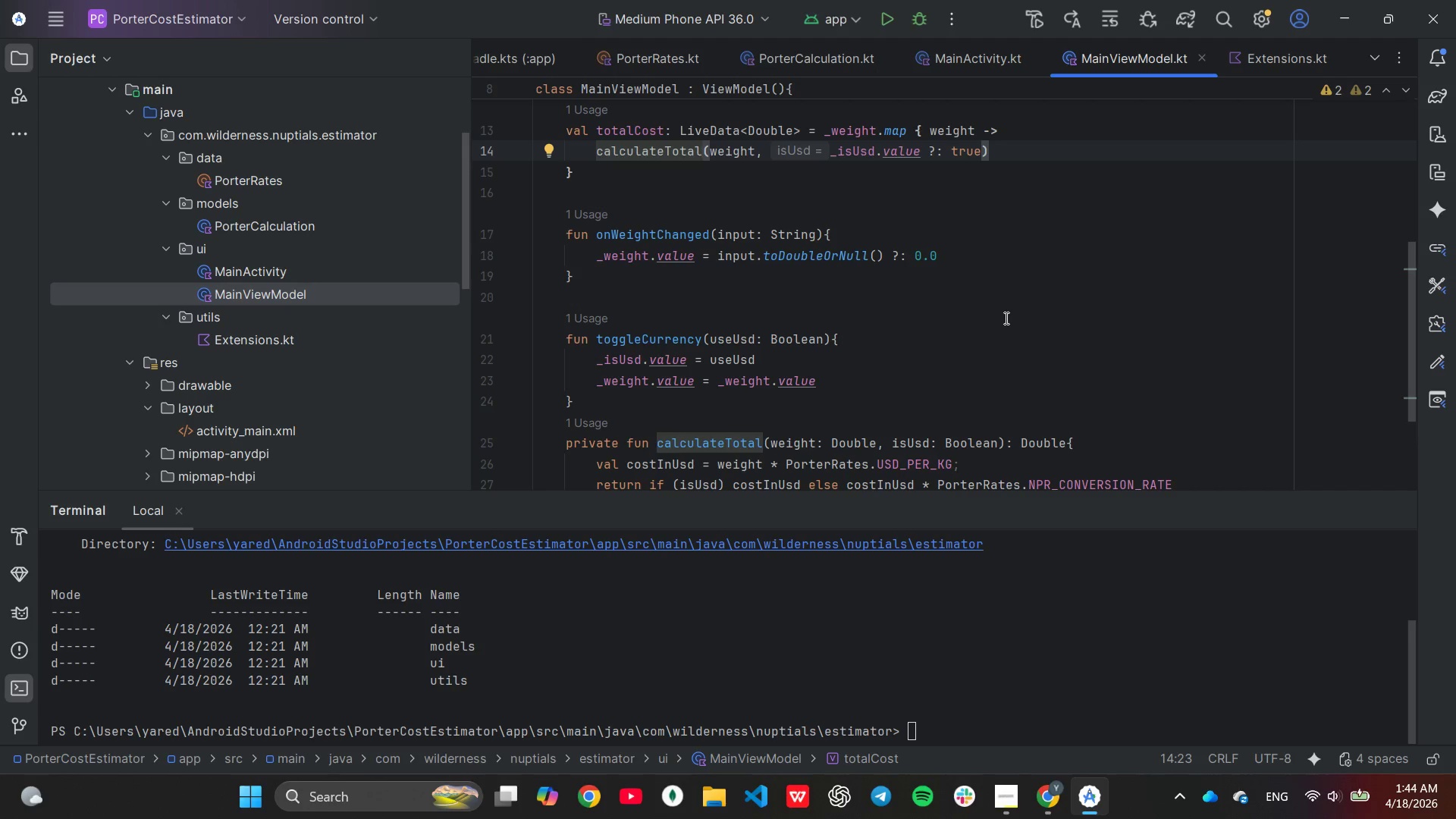 
scroll: coordinate [995, 306], scroll_direction: down, amount: 2.0
 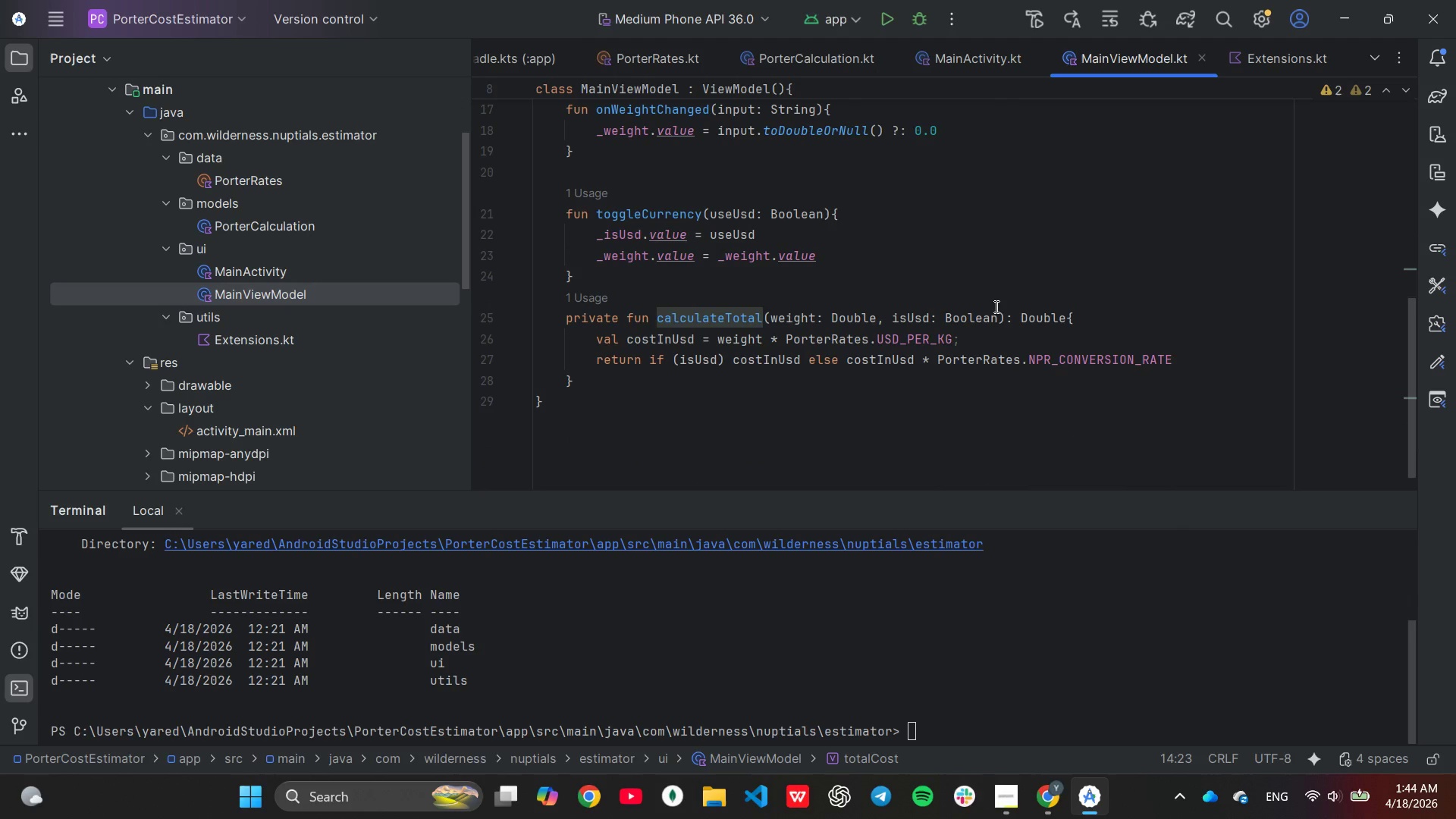 
scroll: coordinate [995, 306], scroll_direction: up, amount: 1.0
 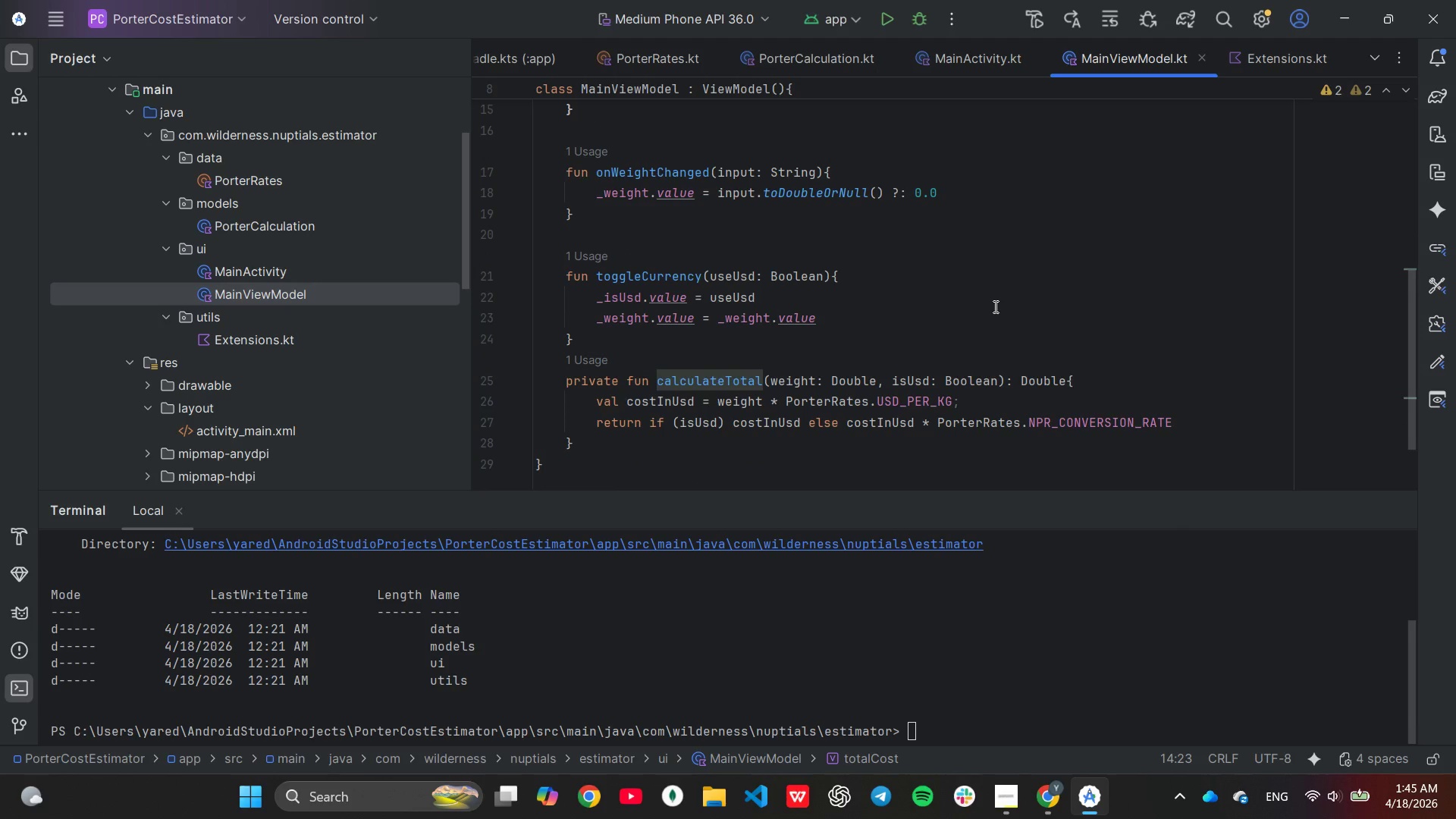 
wait(26.16)
 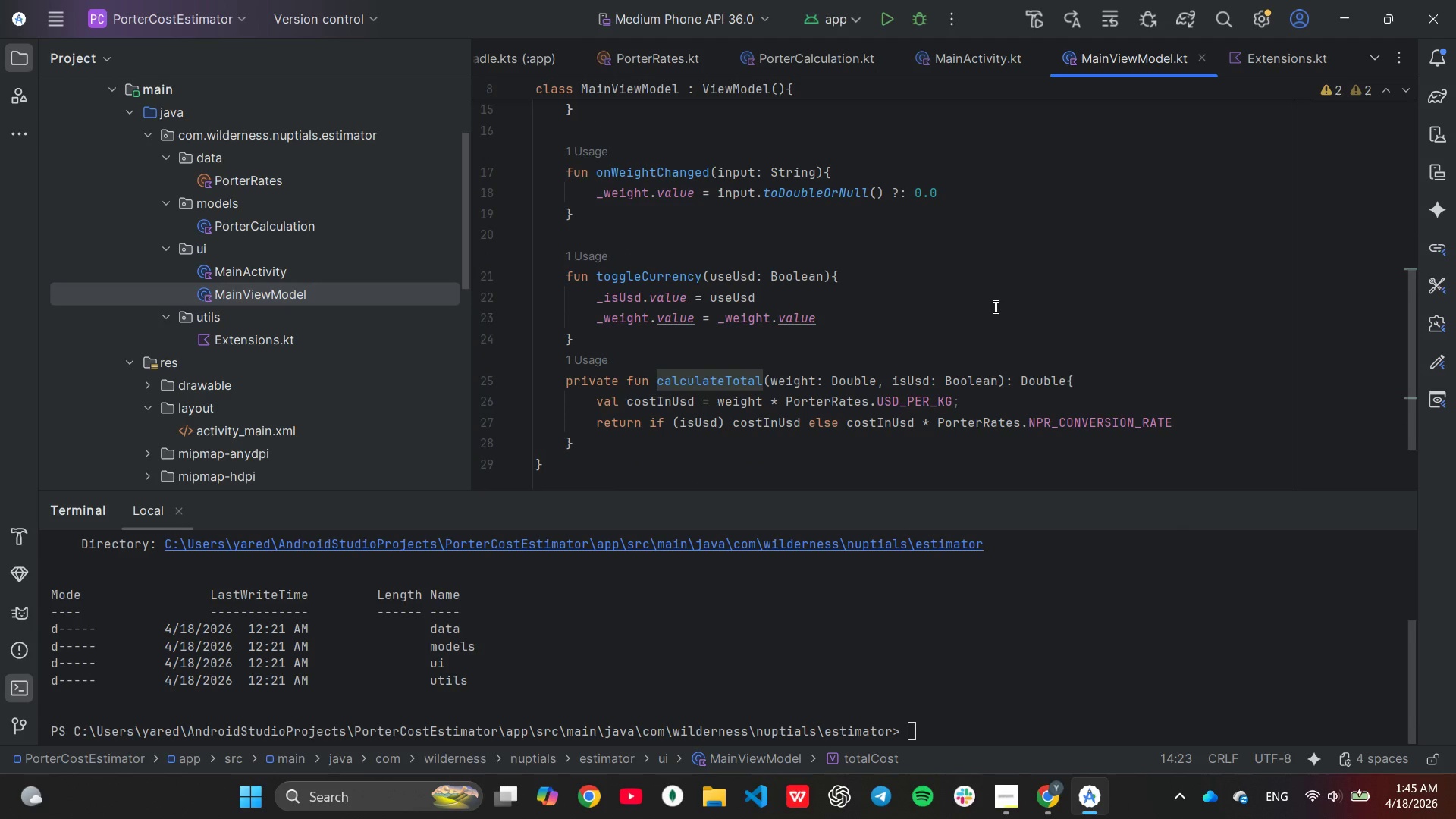 
double_click([239, 265])
 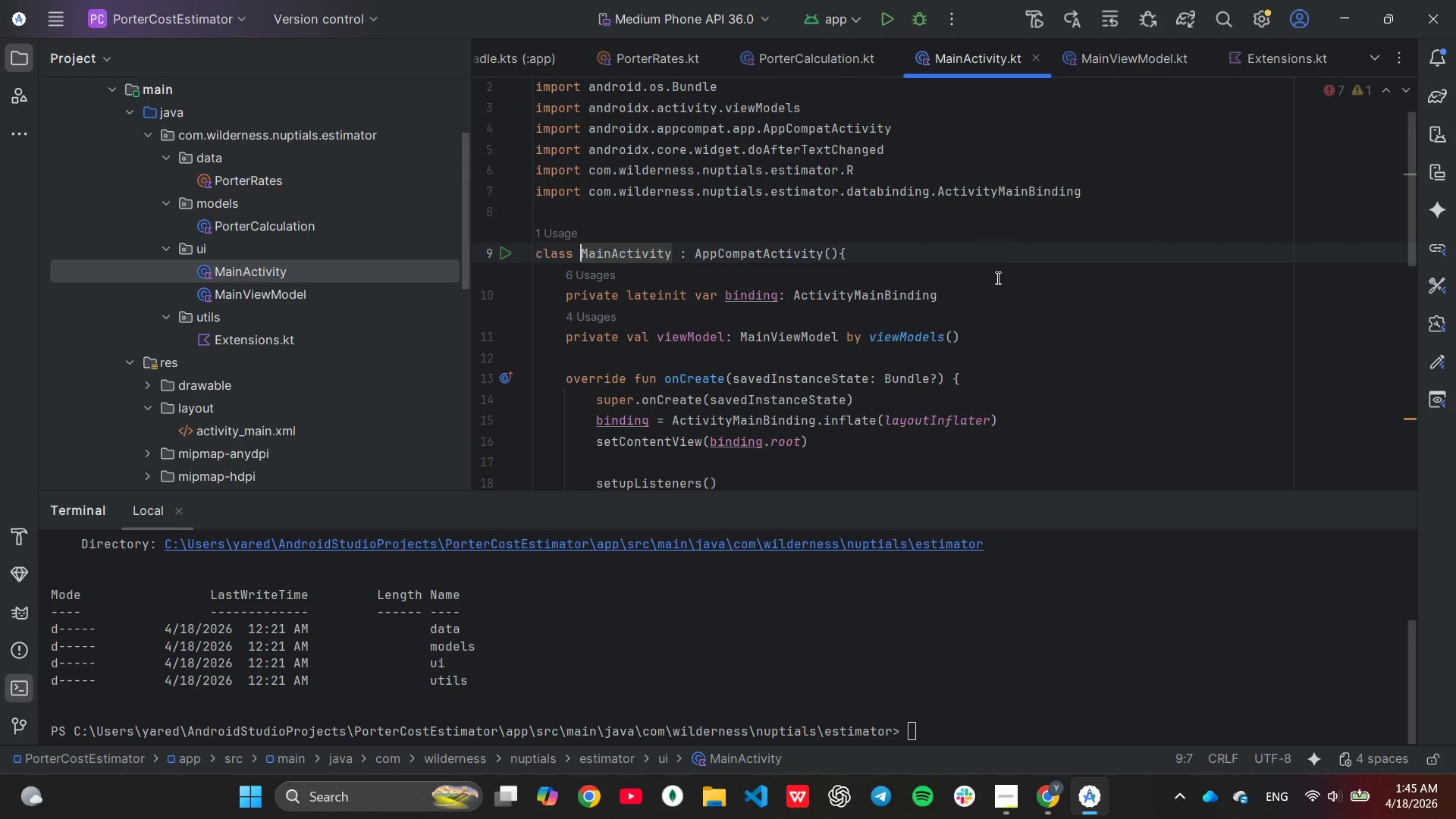 
scroll: coordinate [1006, 293], scroll_direction: down, amount: 2.0
 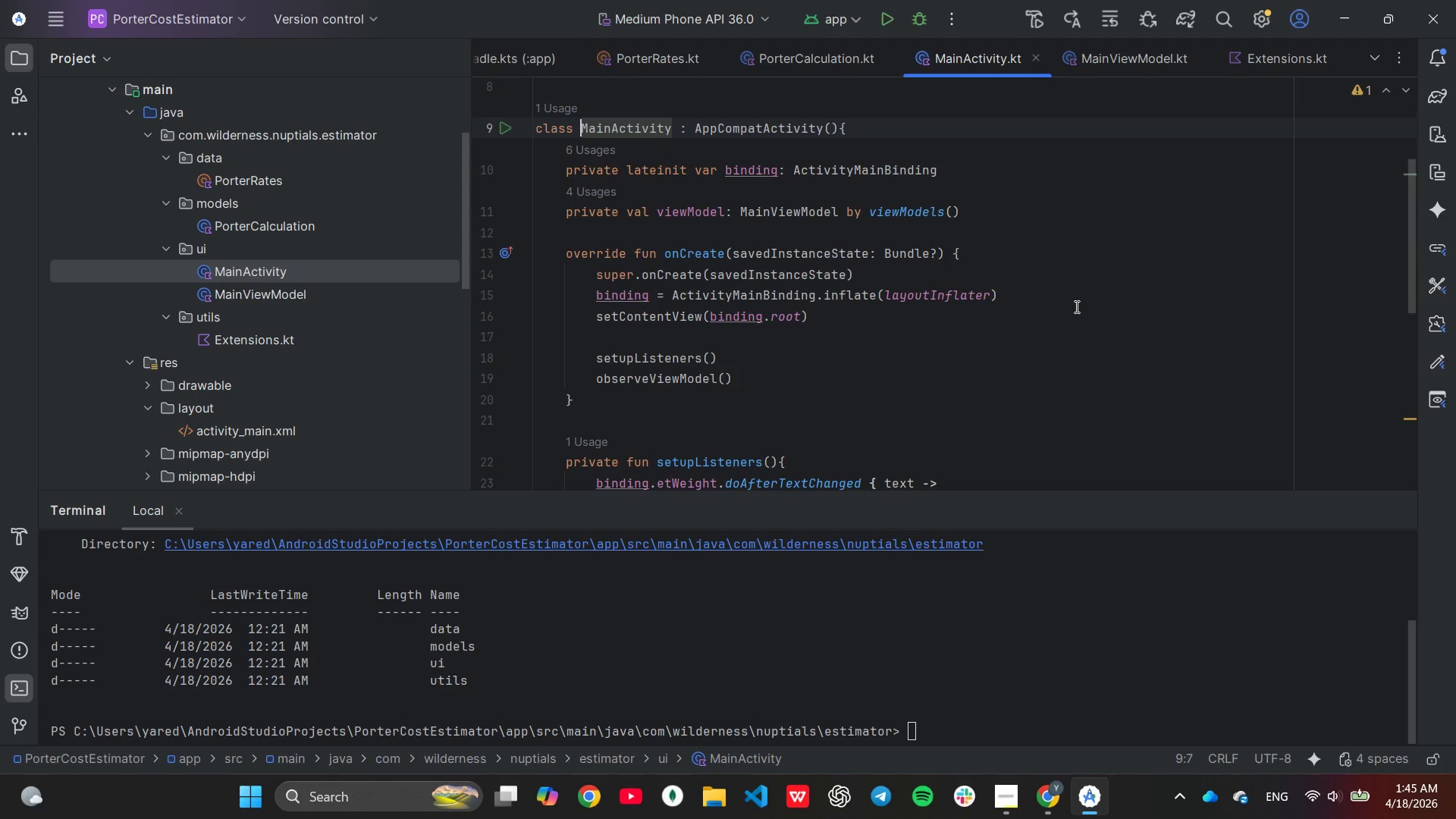 
scroll: coordinate [1031, 282], scroll_direction: up, amount: 5.0
 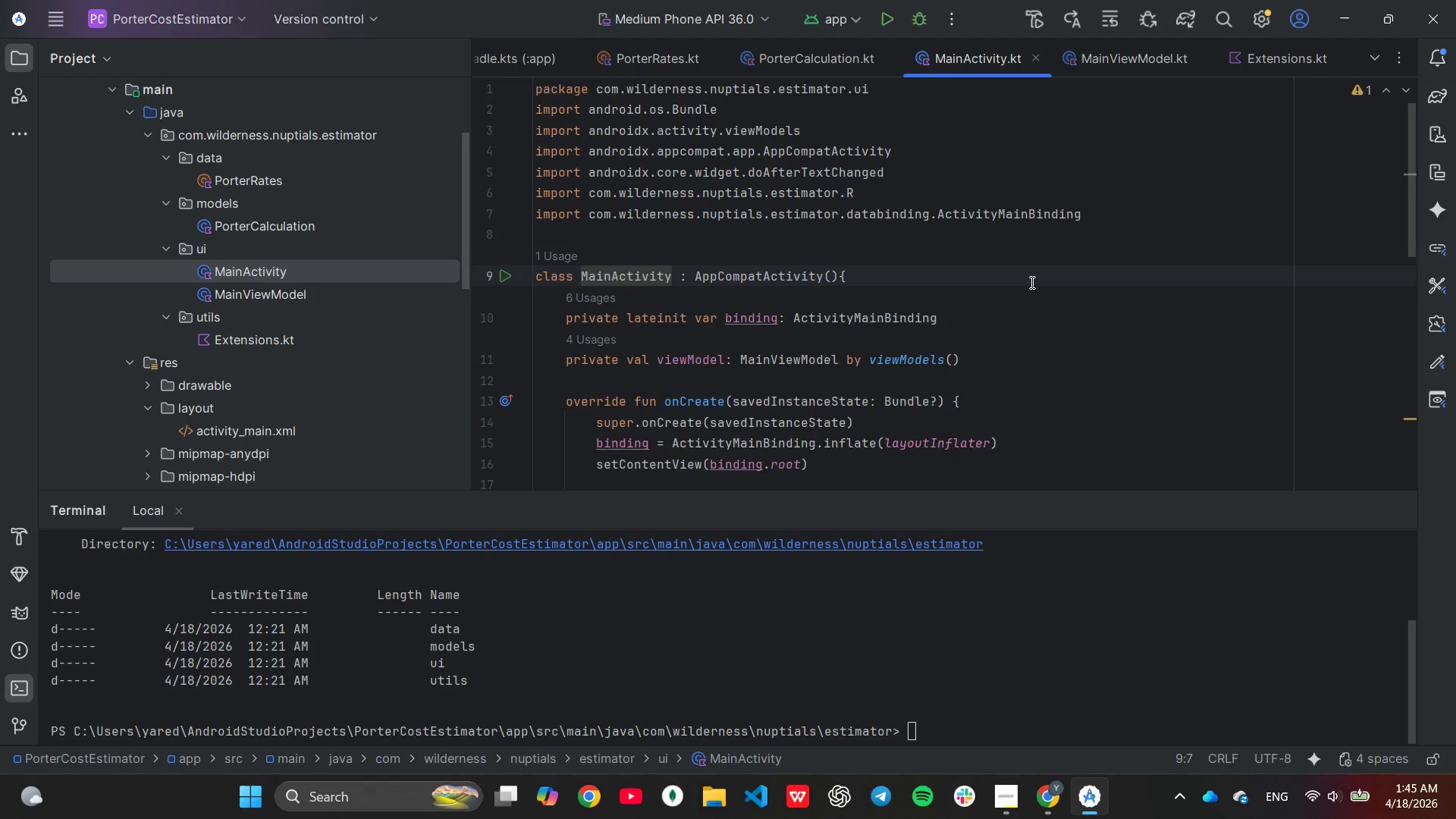 
scroll: coordinate [1017, 311], scroll_direction: down, amount: 9.0
 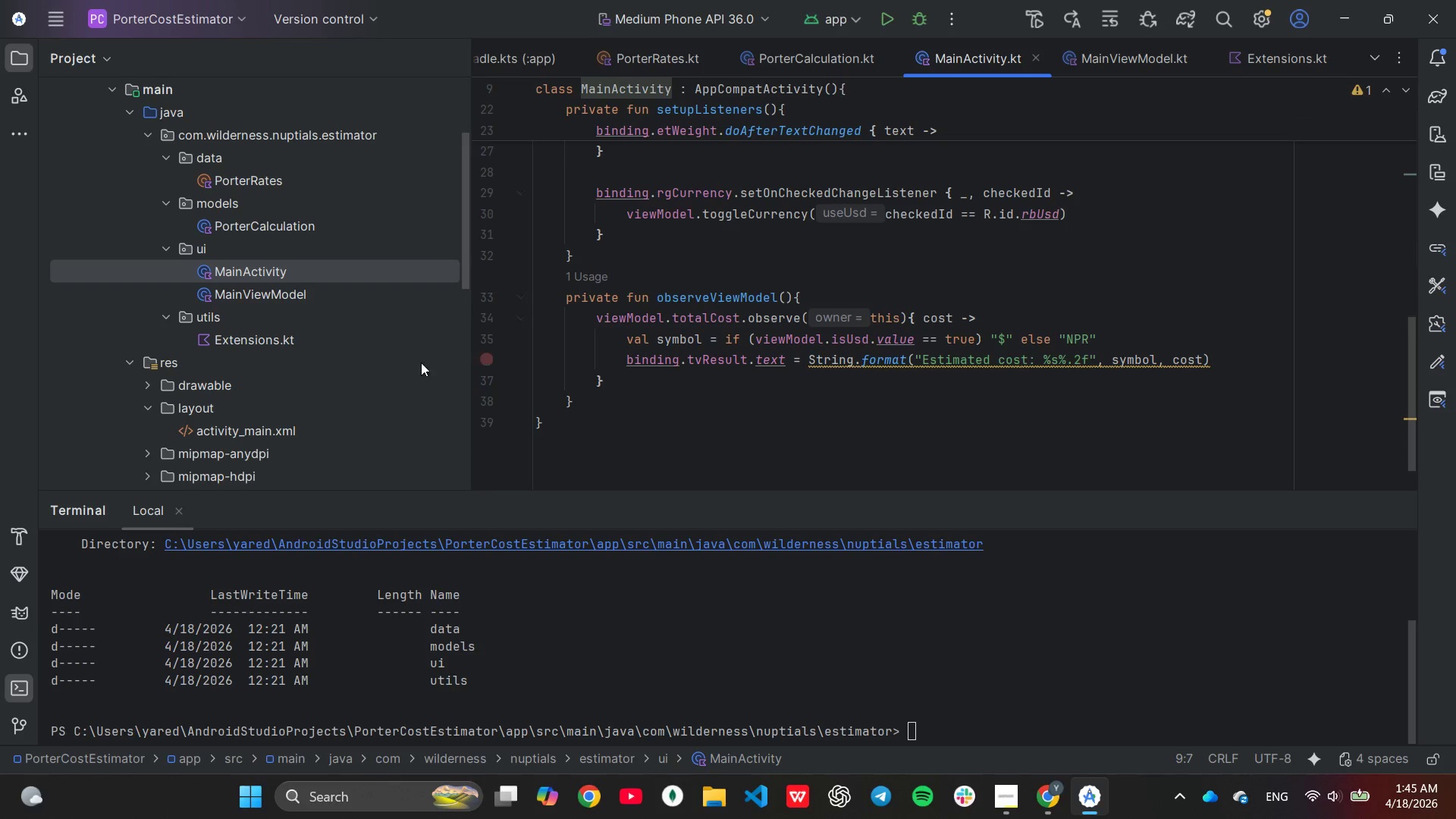 
wait(5.62)
 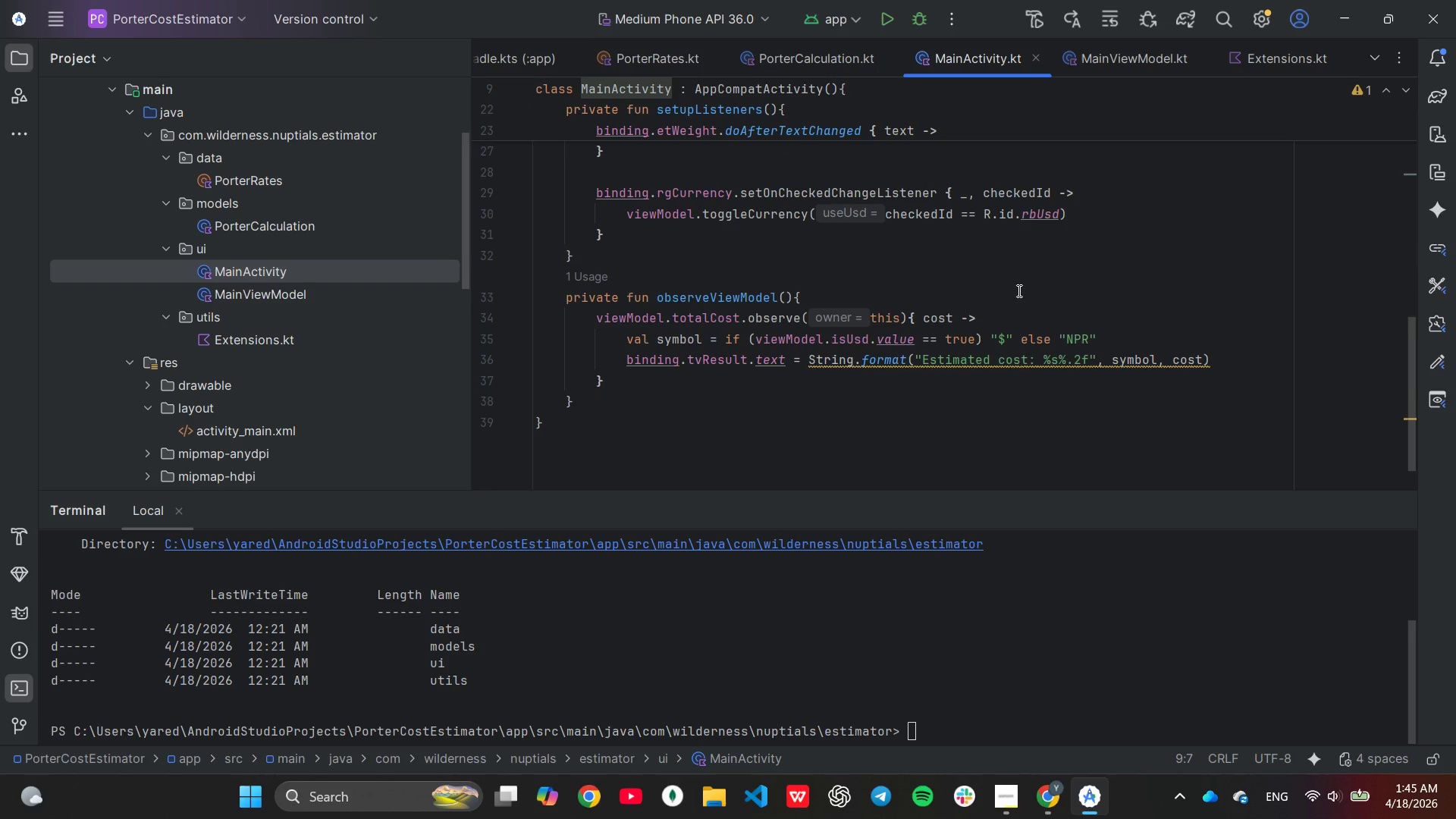 
double_click([242, 221])
 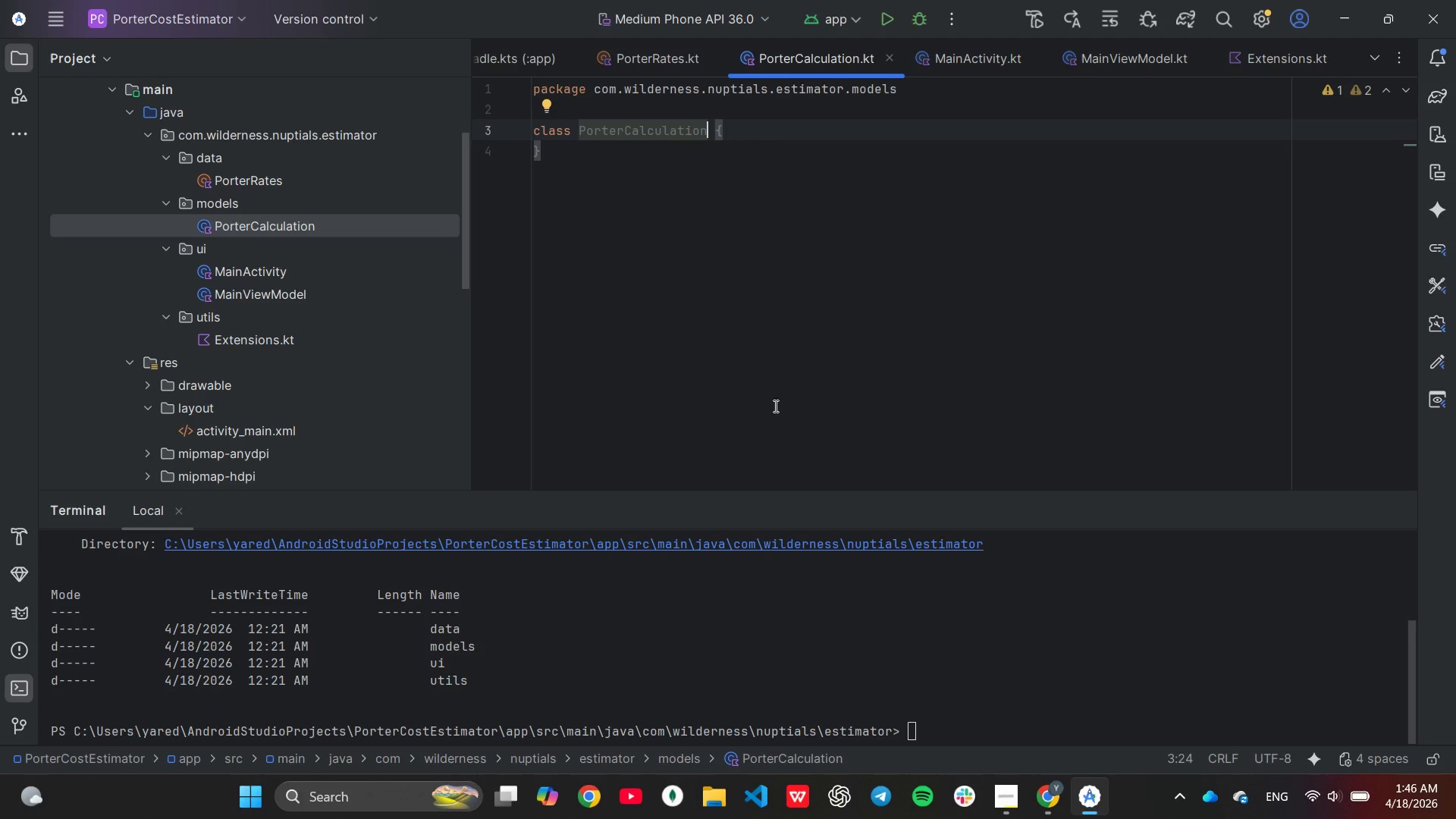 
wait(53.81)
 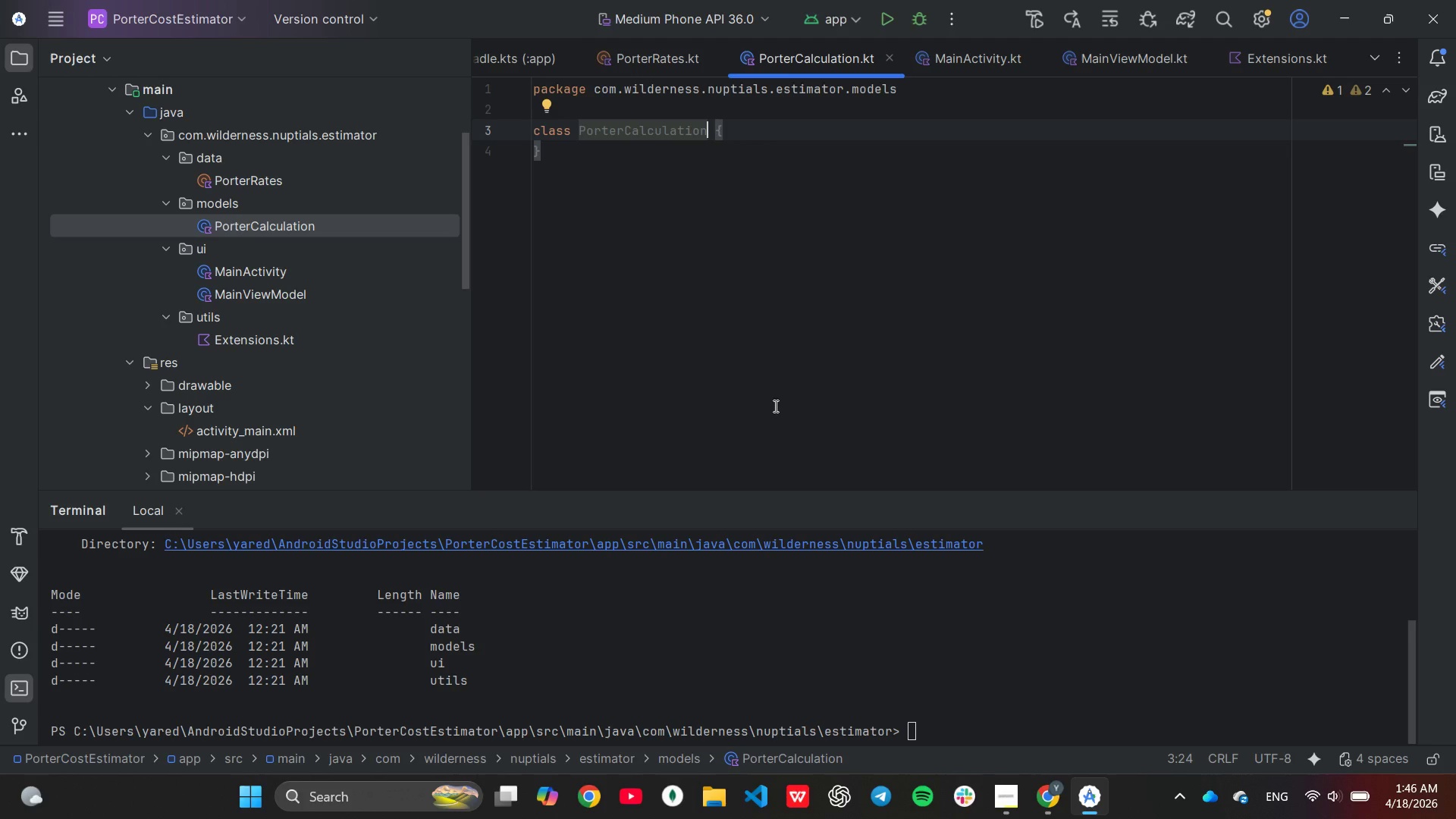 
hold_key(key=ArrowLeft, duration=1.05)
 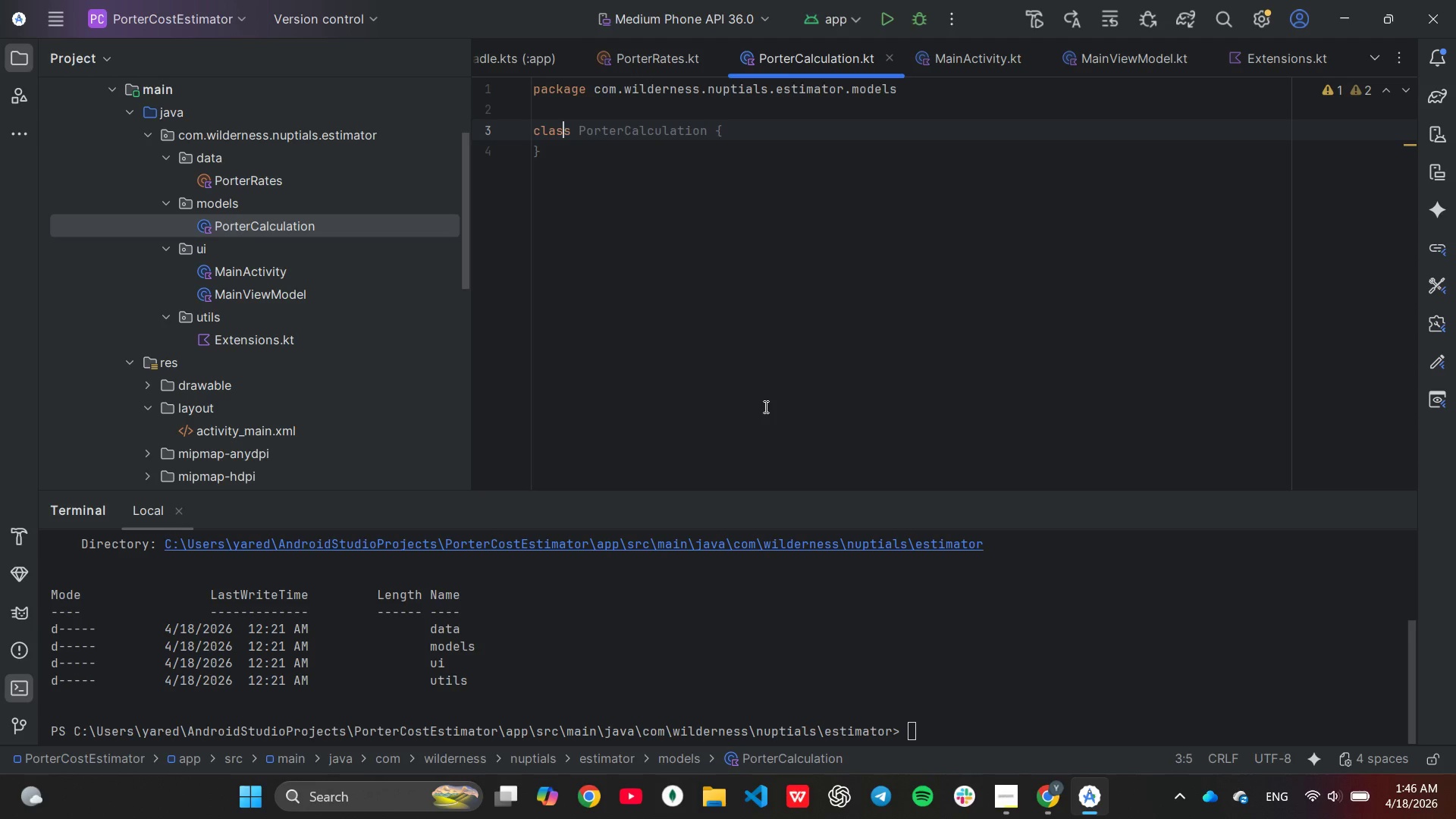 
hold_key(key=ArrowLeft, duration=0.33)
 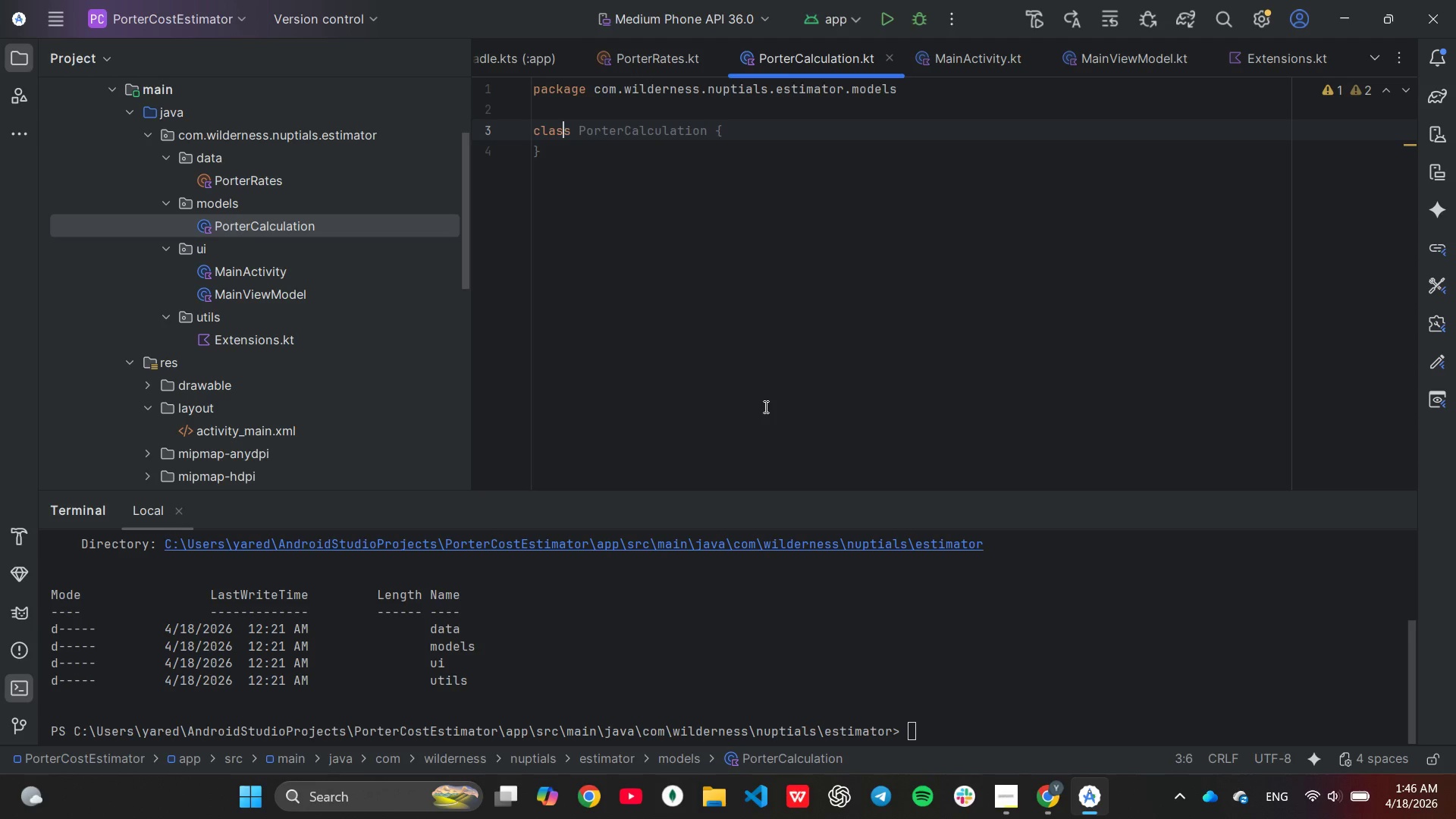 
key(ArrowLeft)
 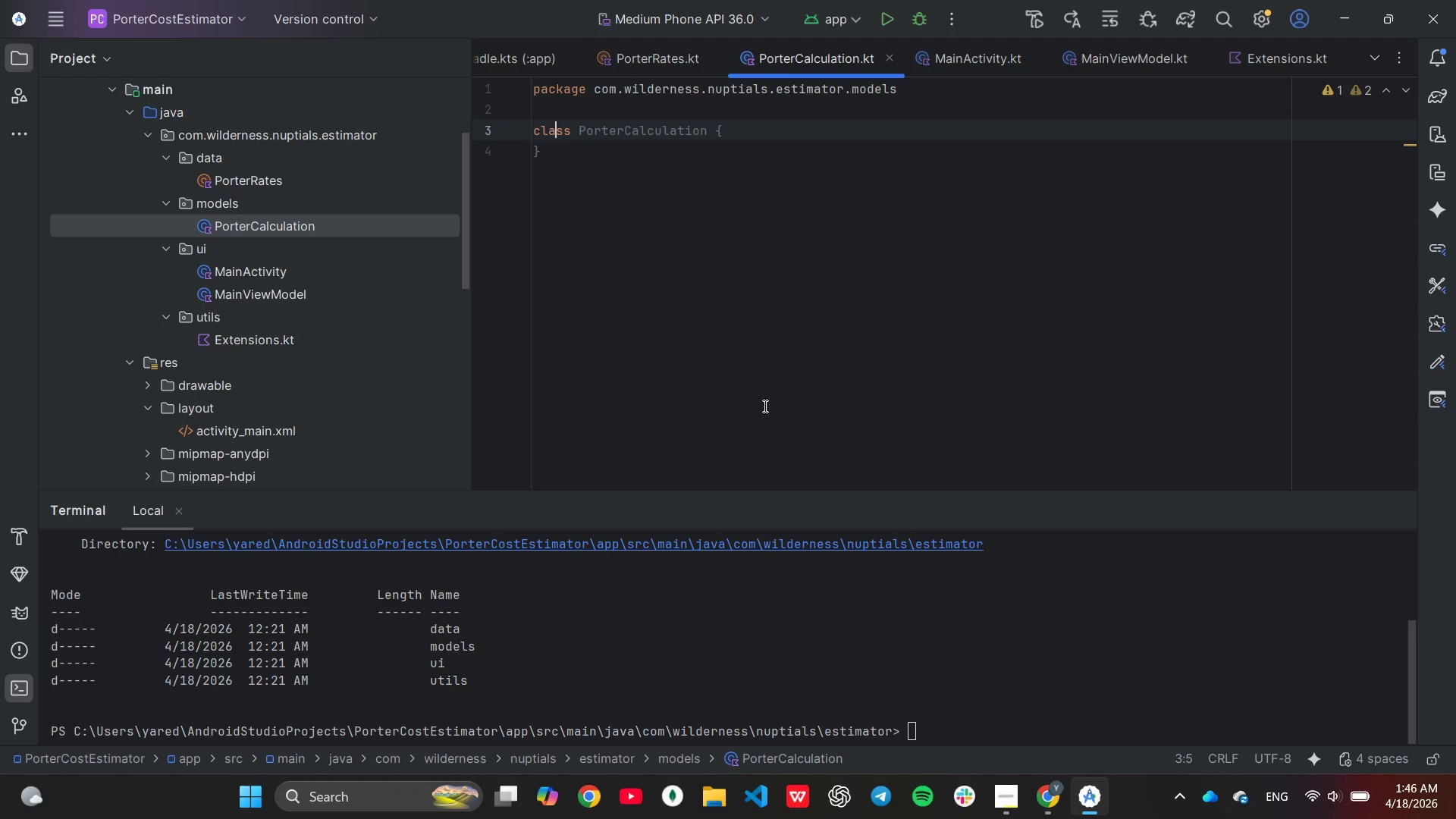 
key(ArrowLeft)
 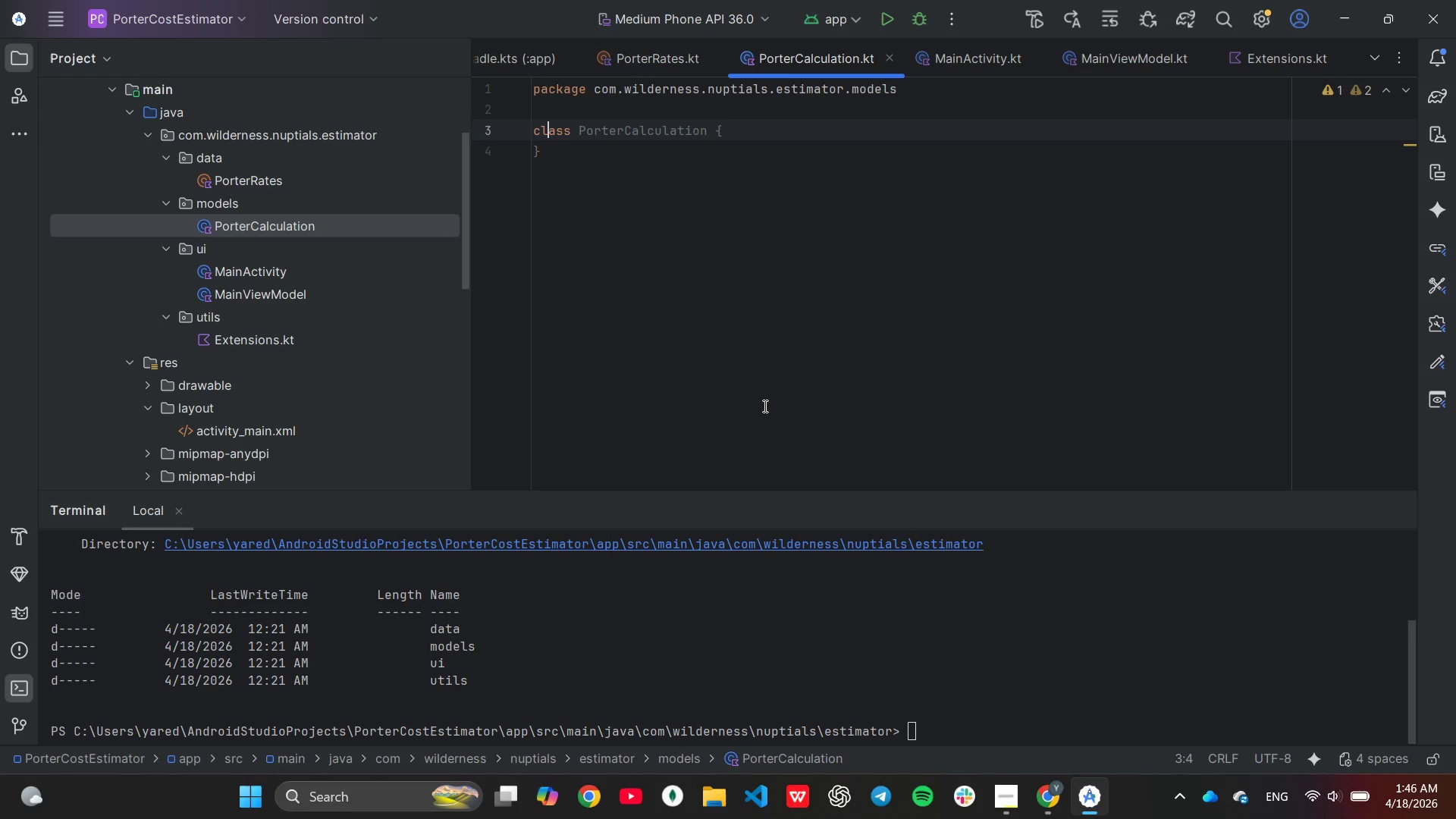 
key(ArrowLeft)
 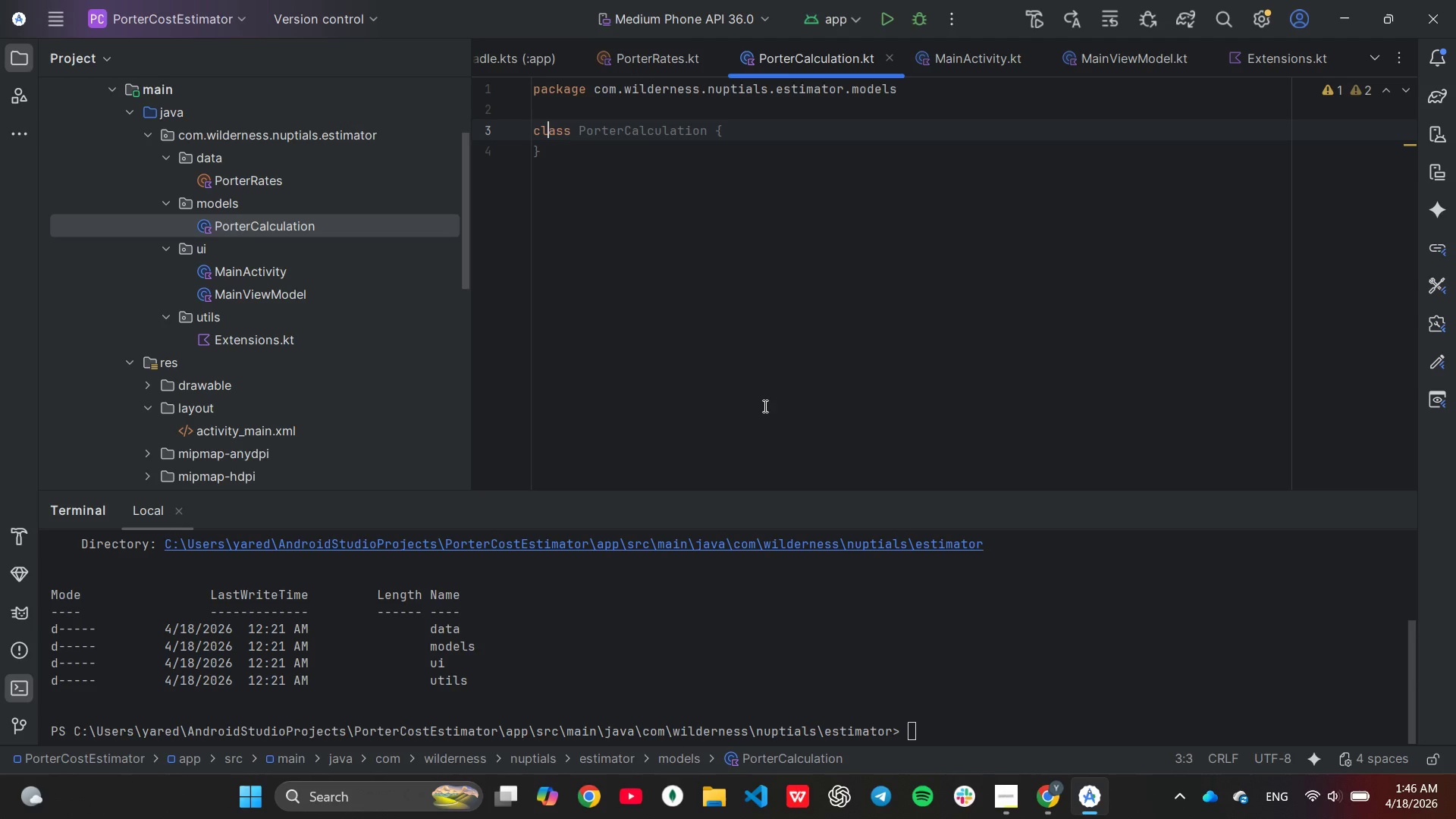 
key(ArrowLeft)
 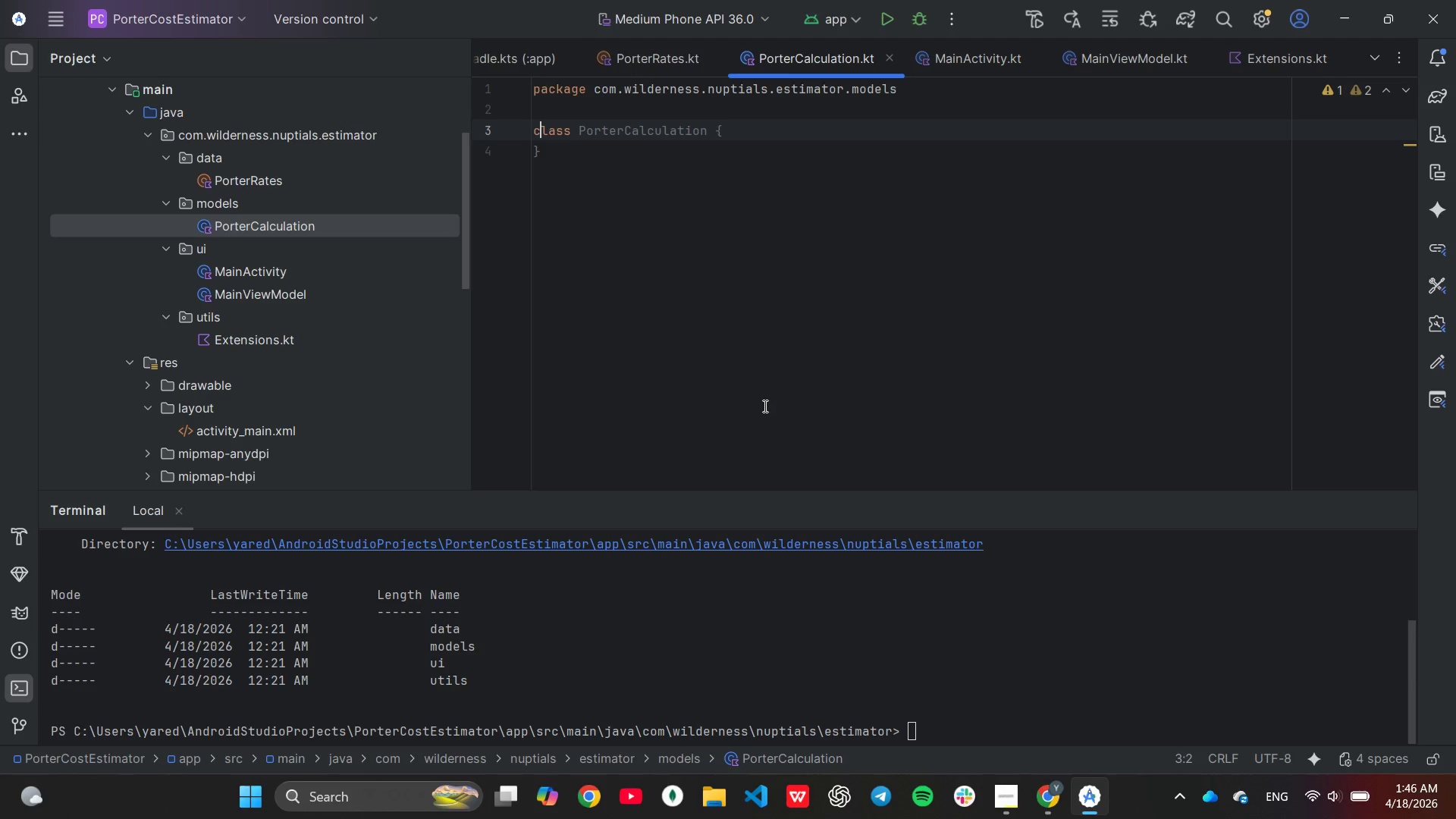 
key(ArrowLeft)
 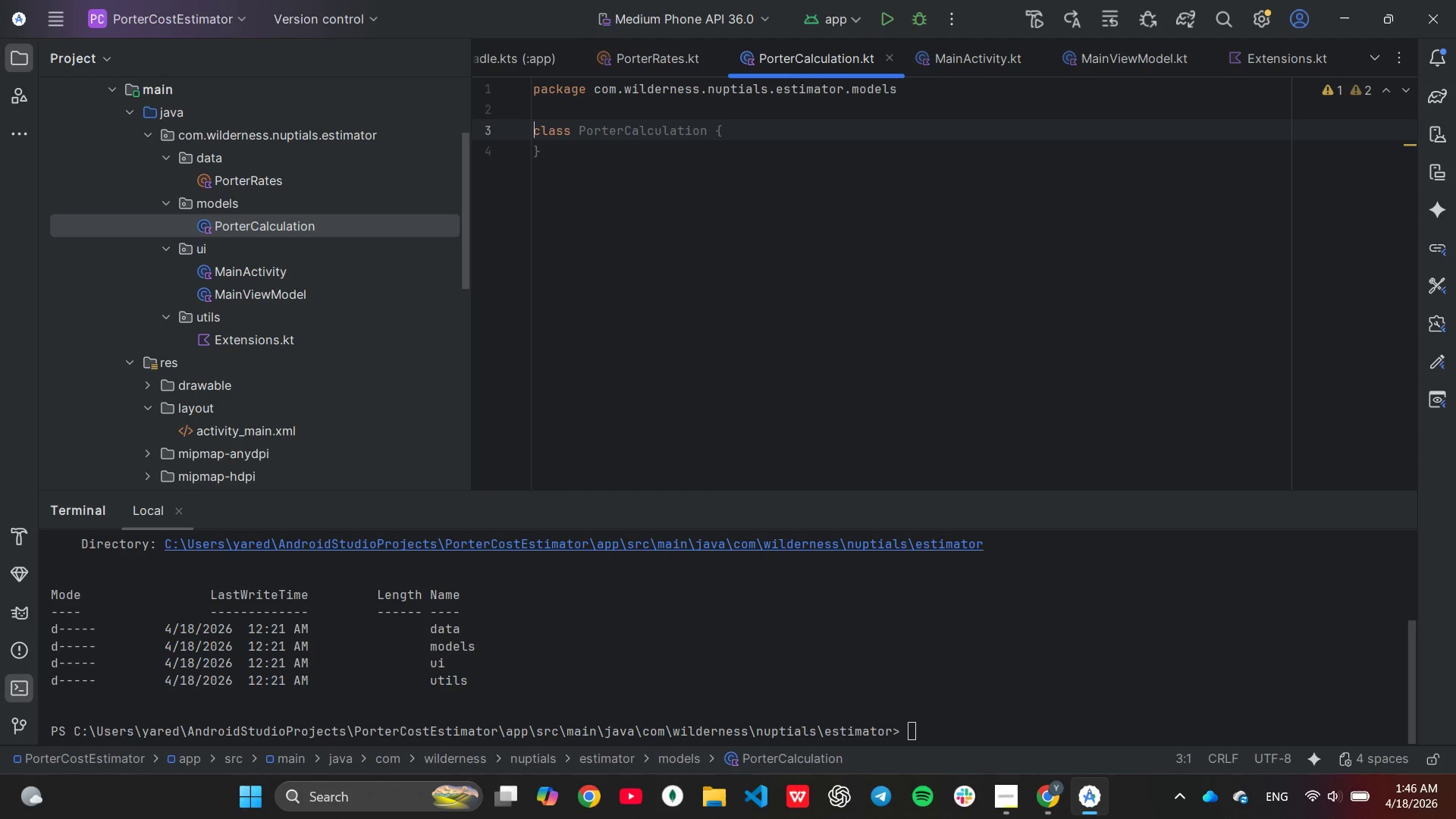 
type(data [End])
 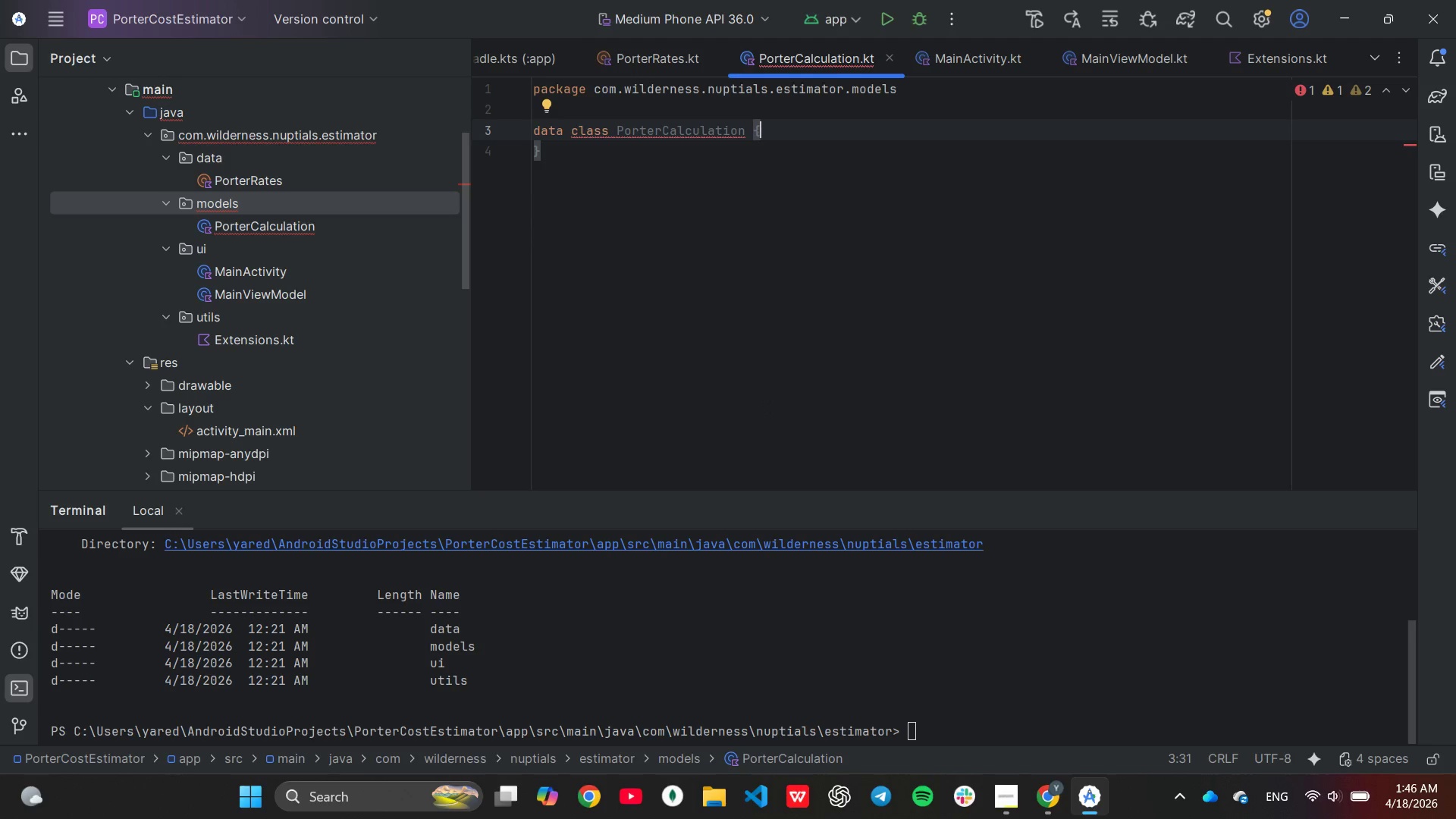 
key(ArrowDown)
 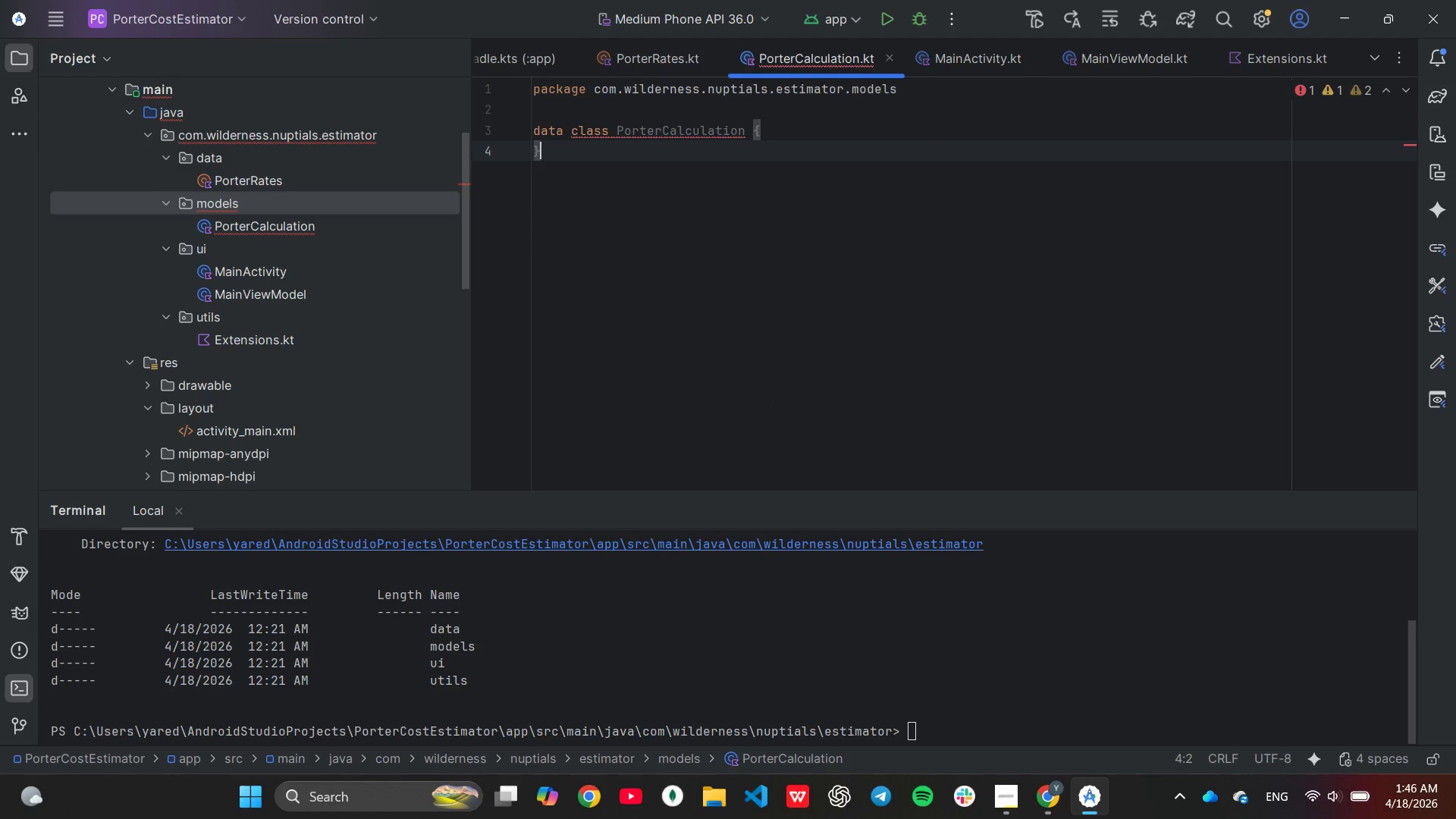 
key(Backspace)
 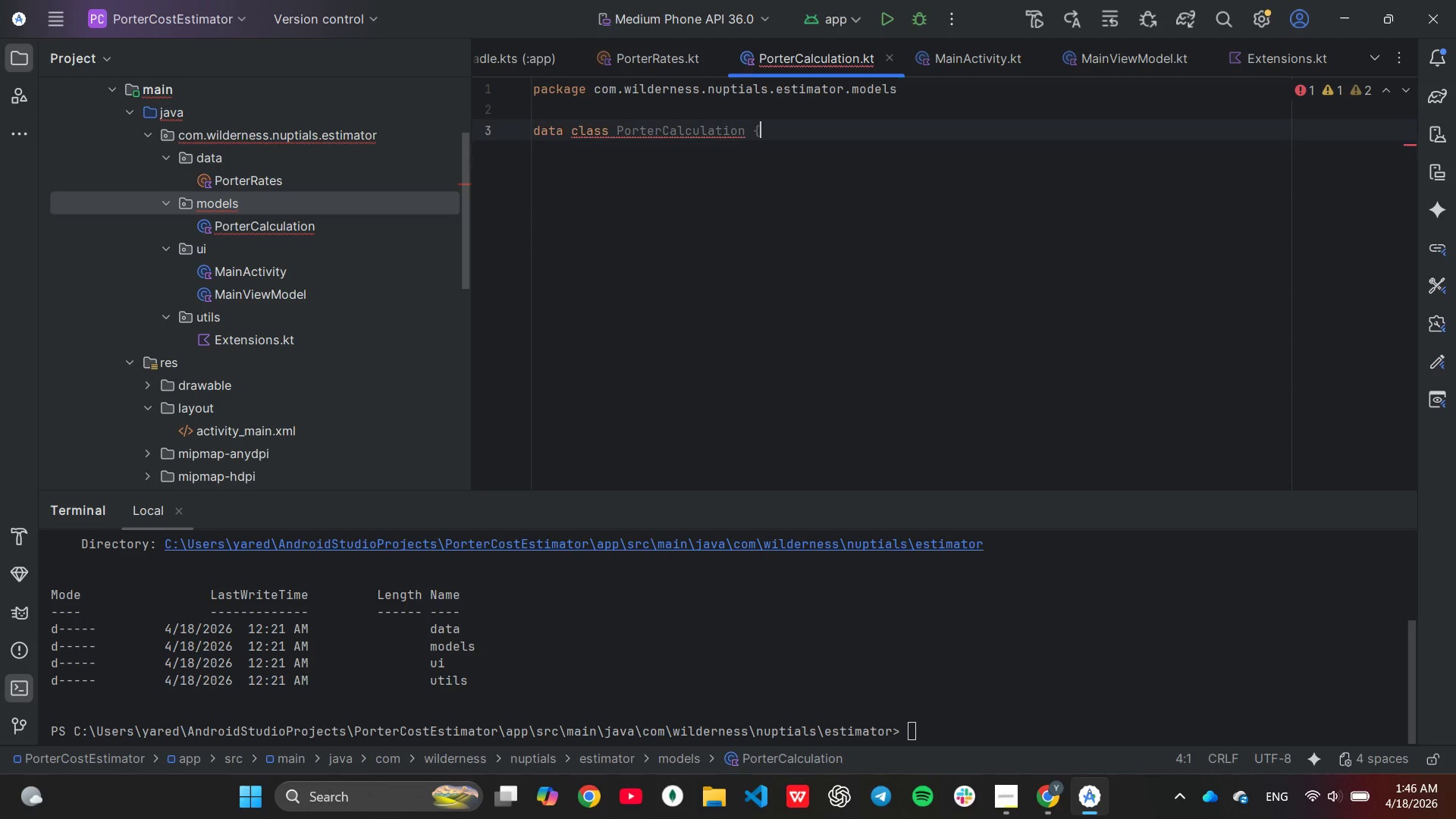 
key(Backspace)
 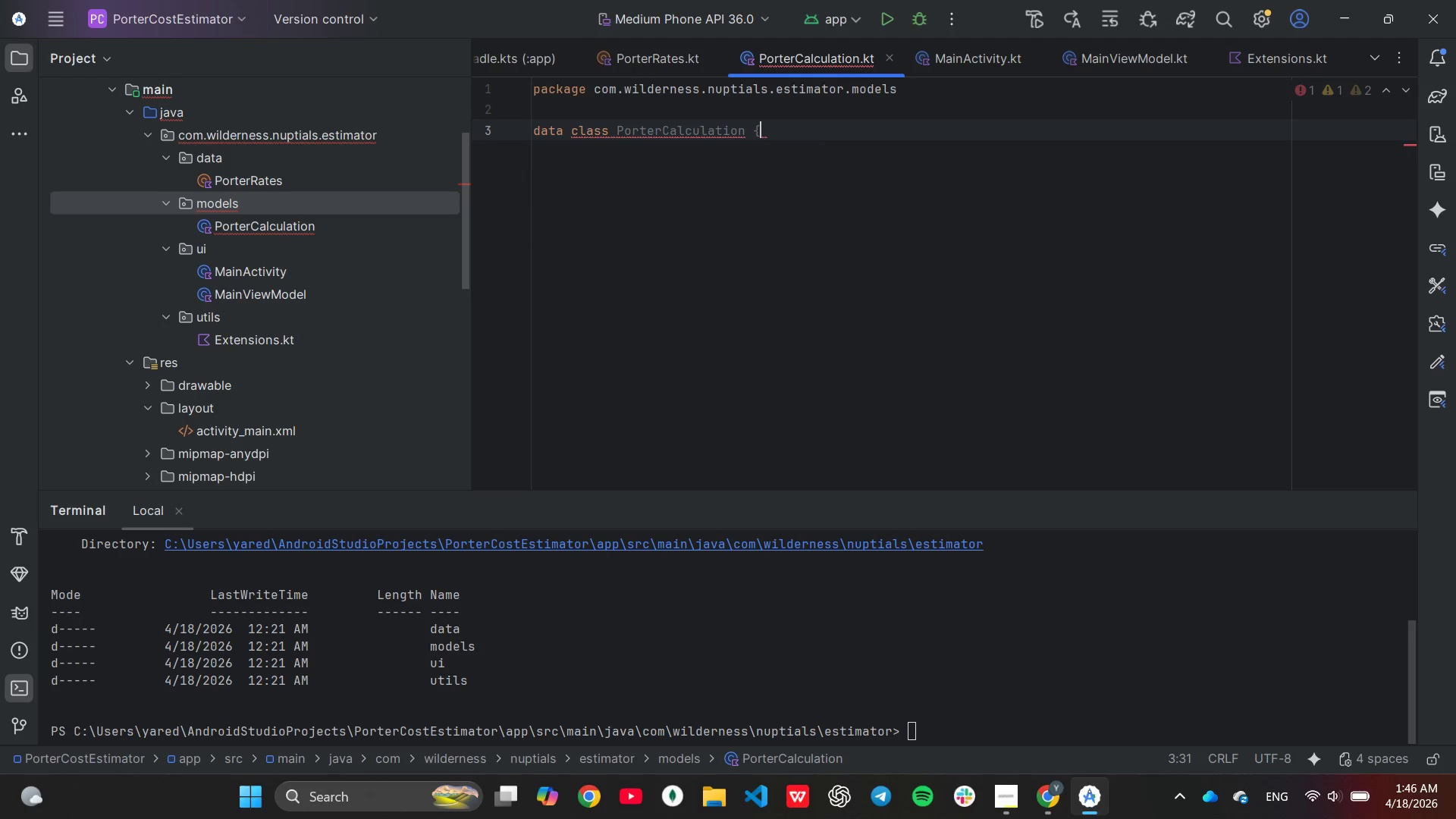 
key(Backspace)
 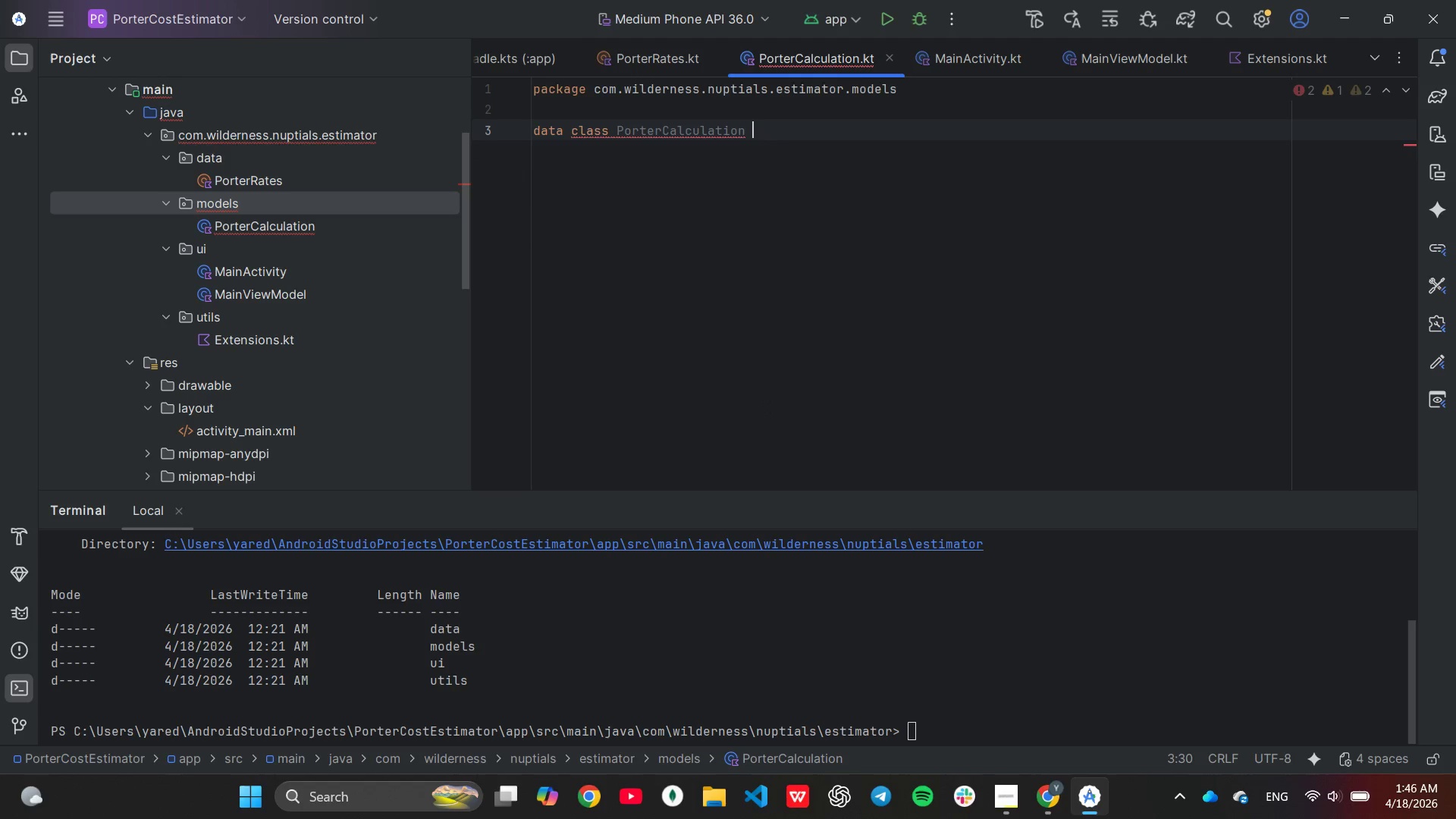 
key(Shift+BracketLeft)
 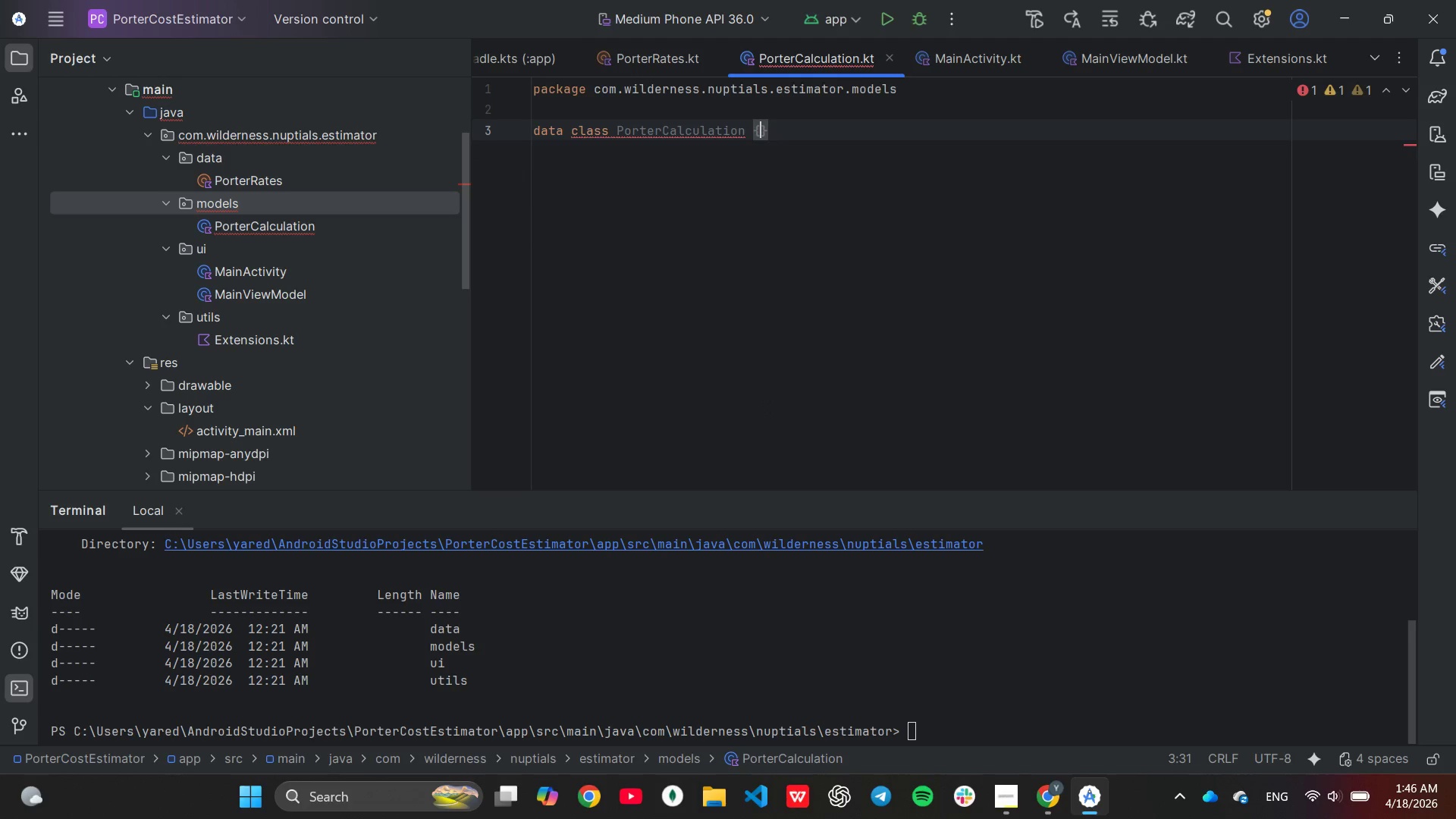 
key(Backspace)
 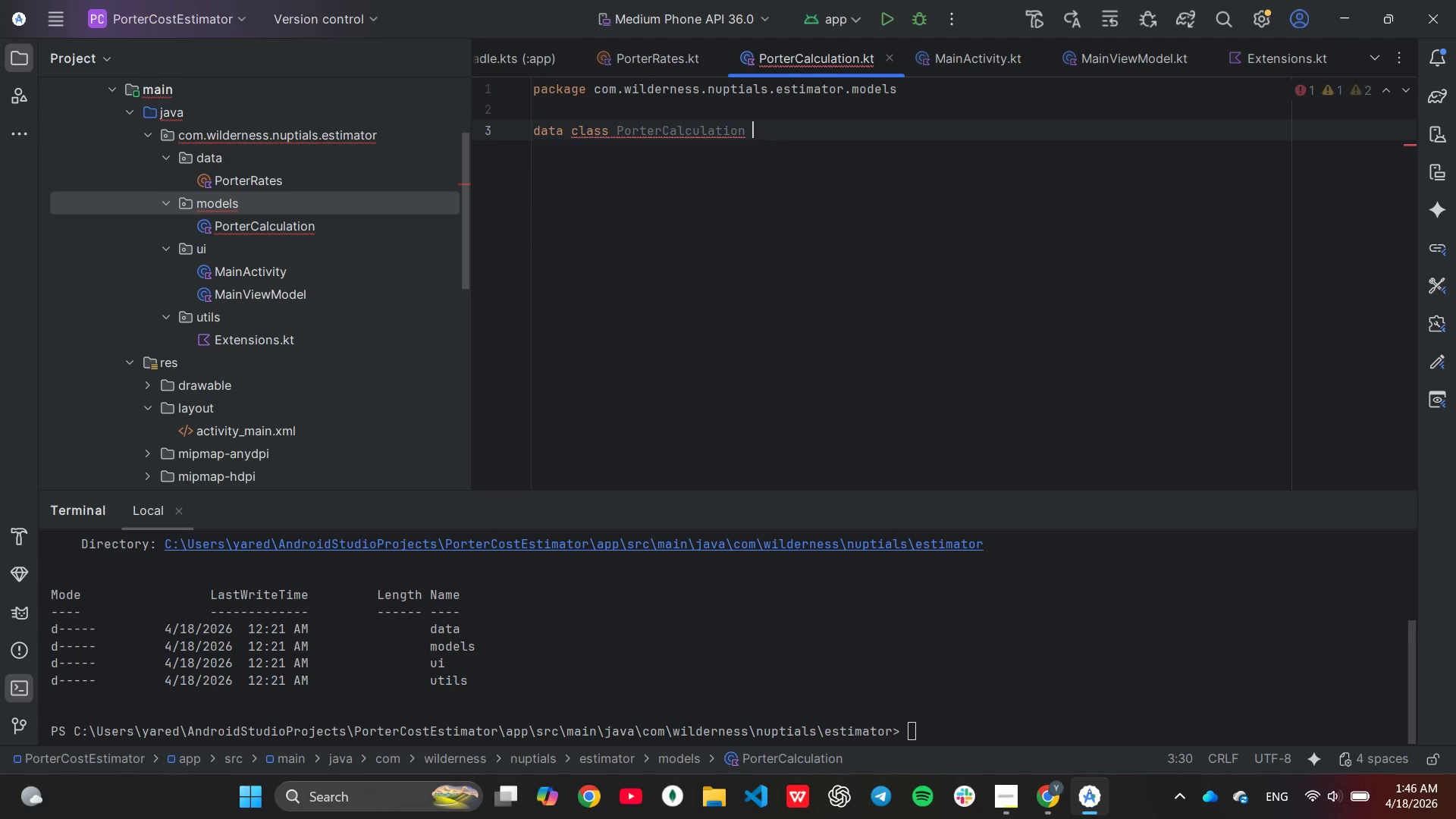 
key(Shift+9)
 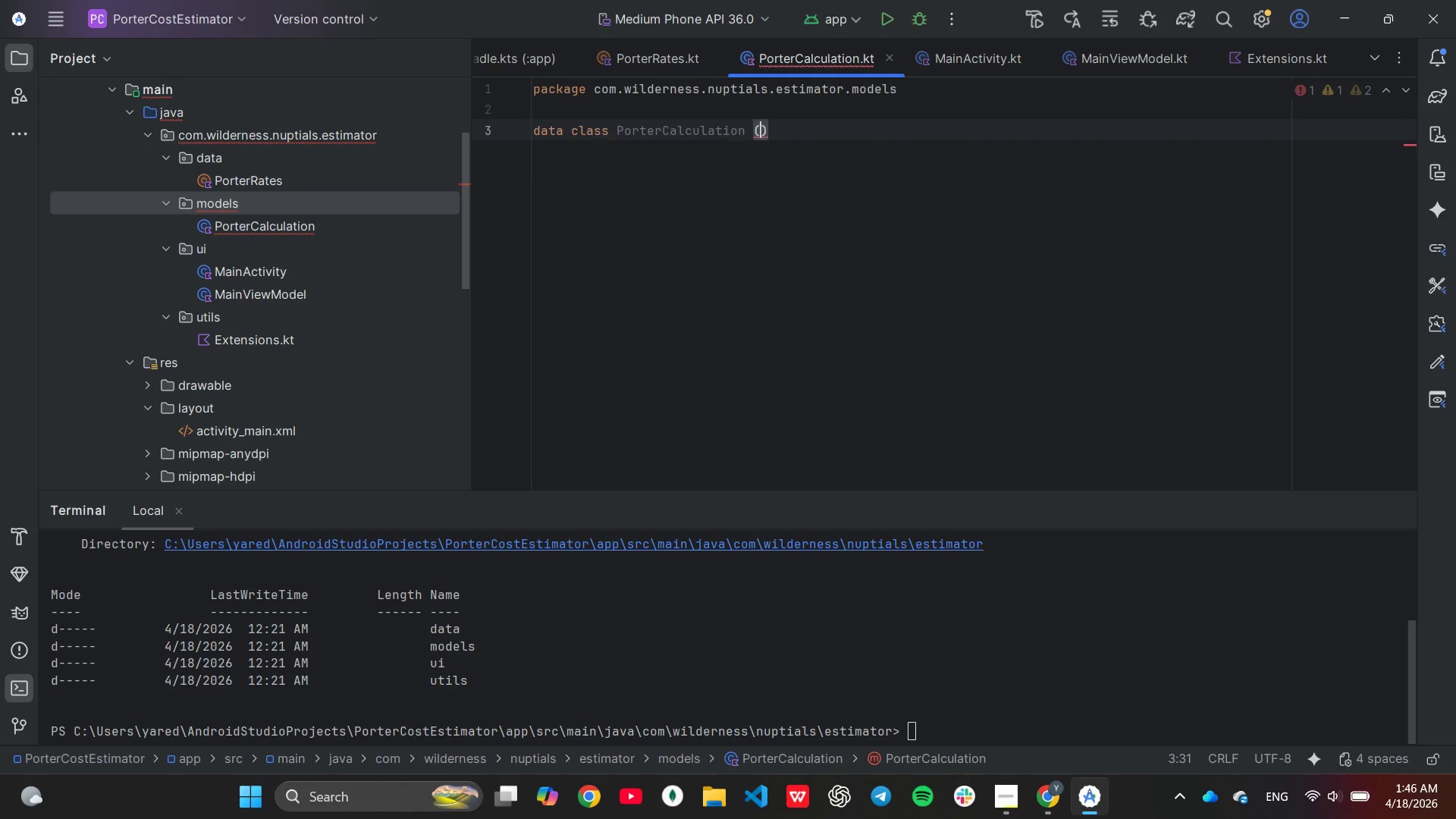 
key(Enter)
 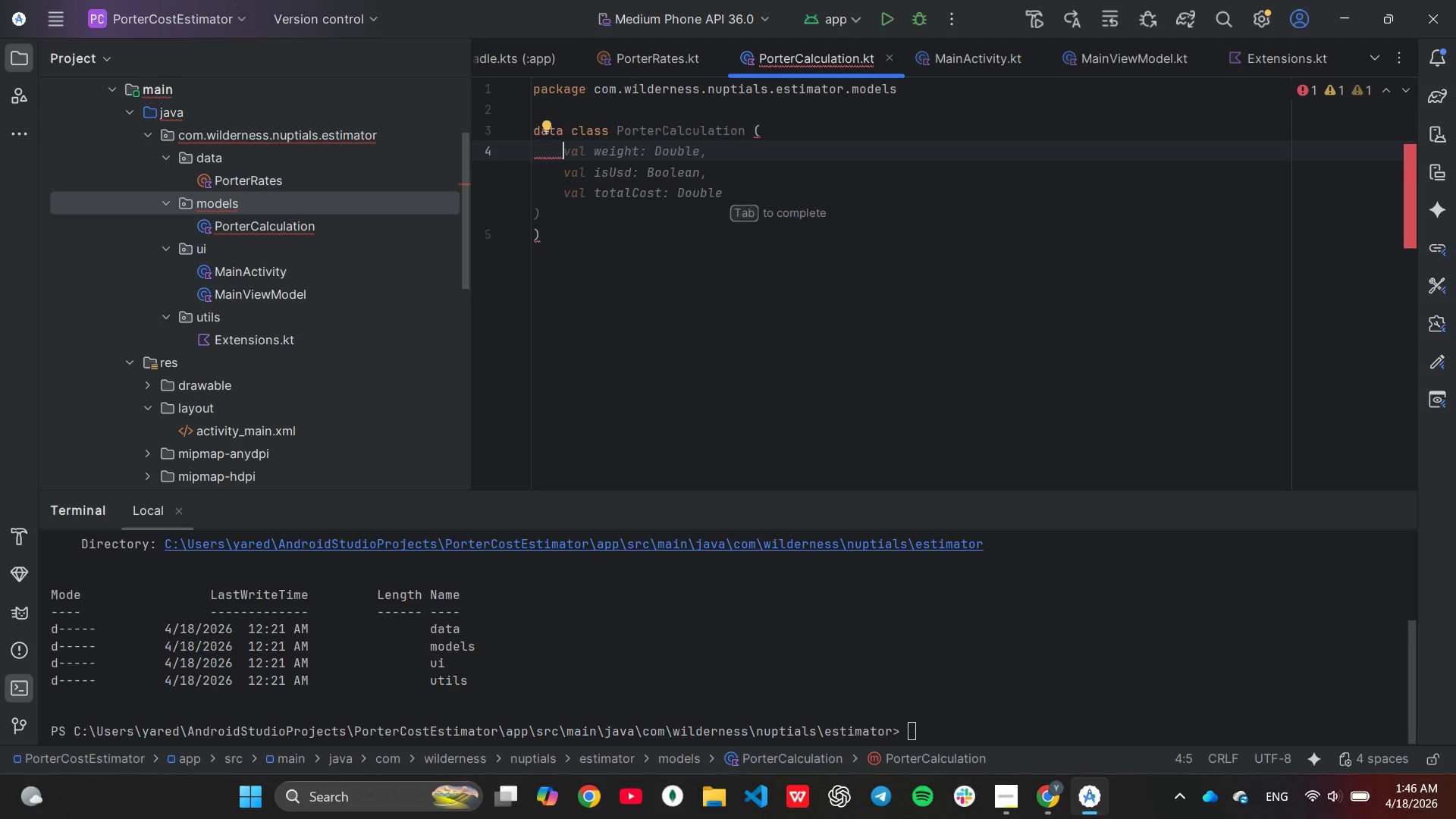 
type(val)
key(Tab)
 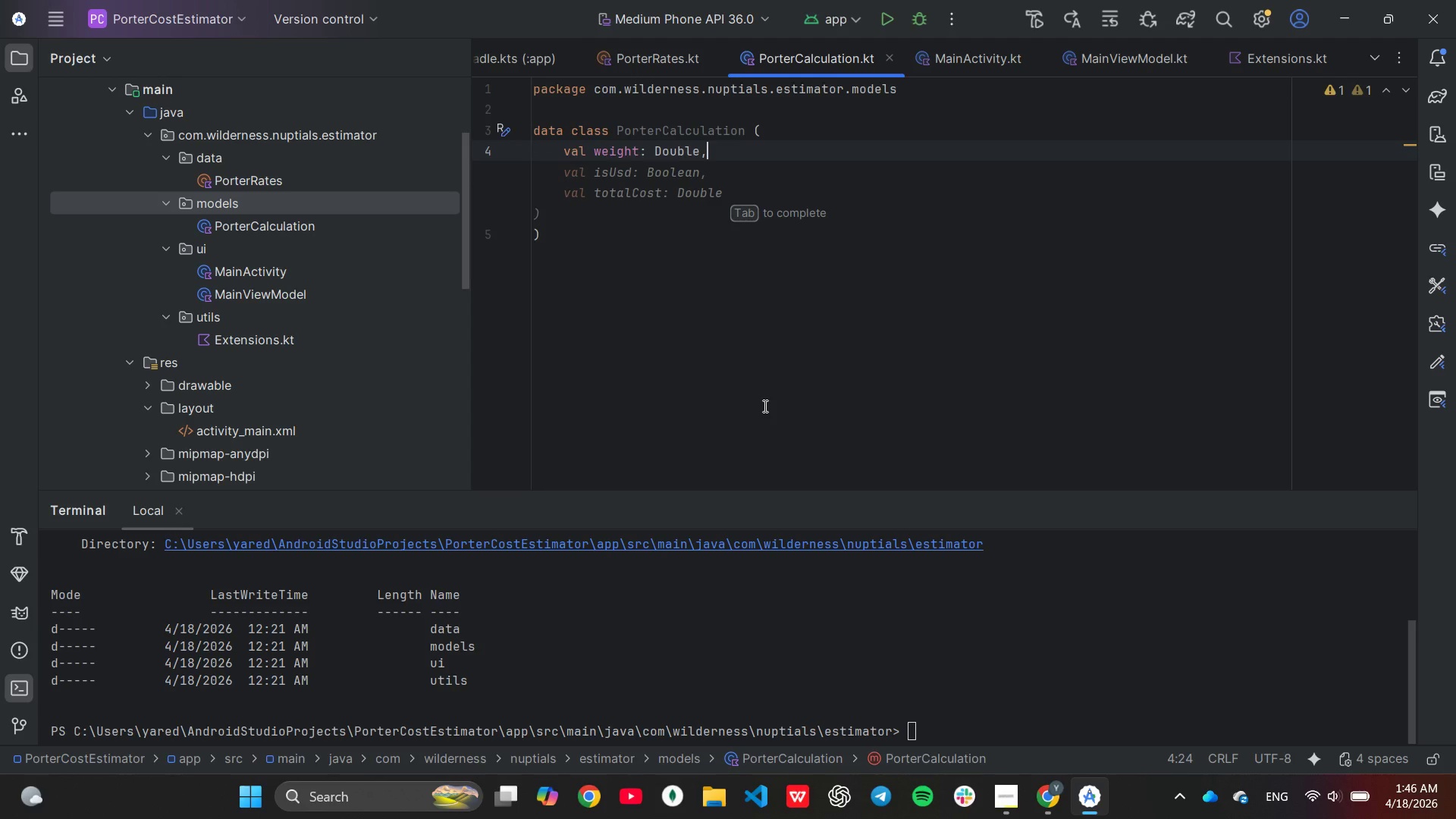 
key(Enter)
 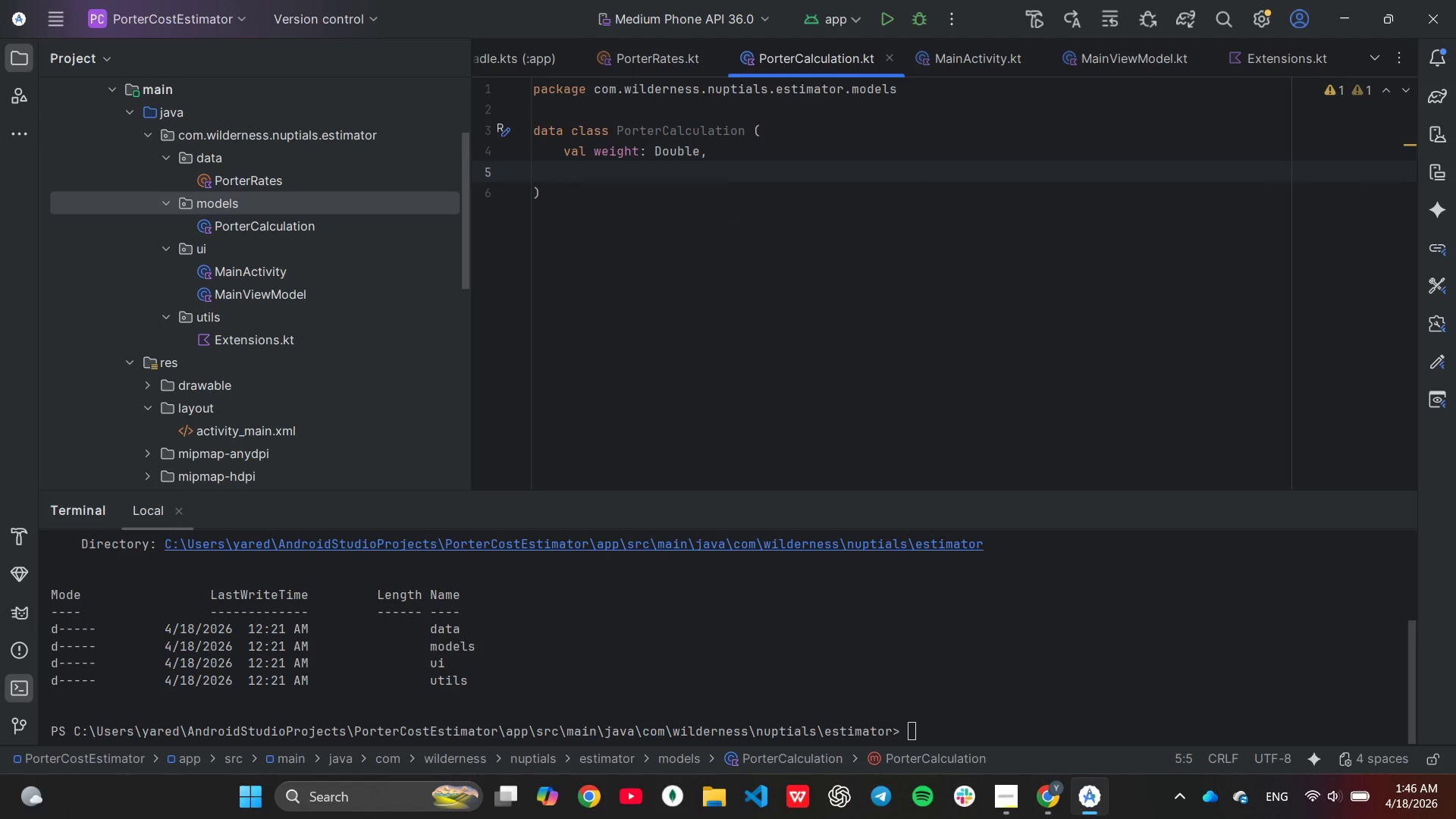 
type(val tota)
key(Tab)
 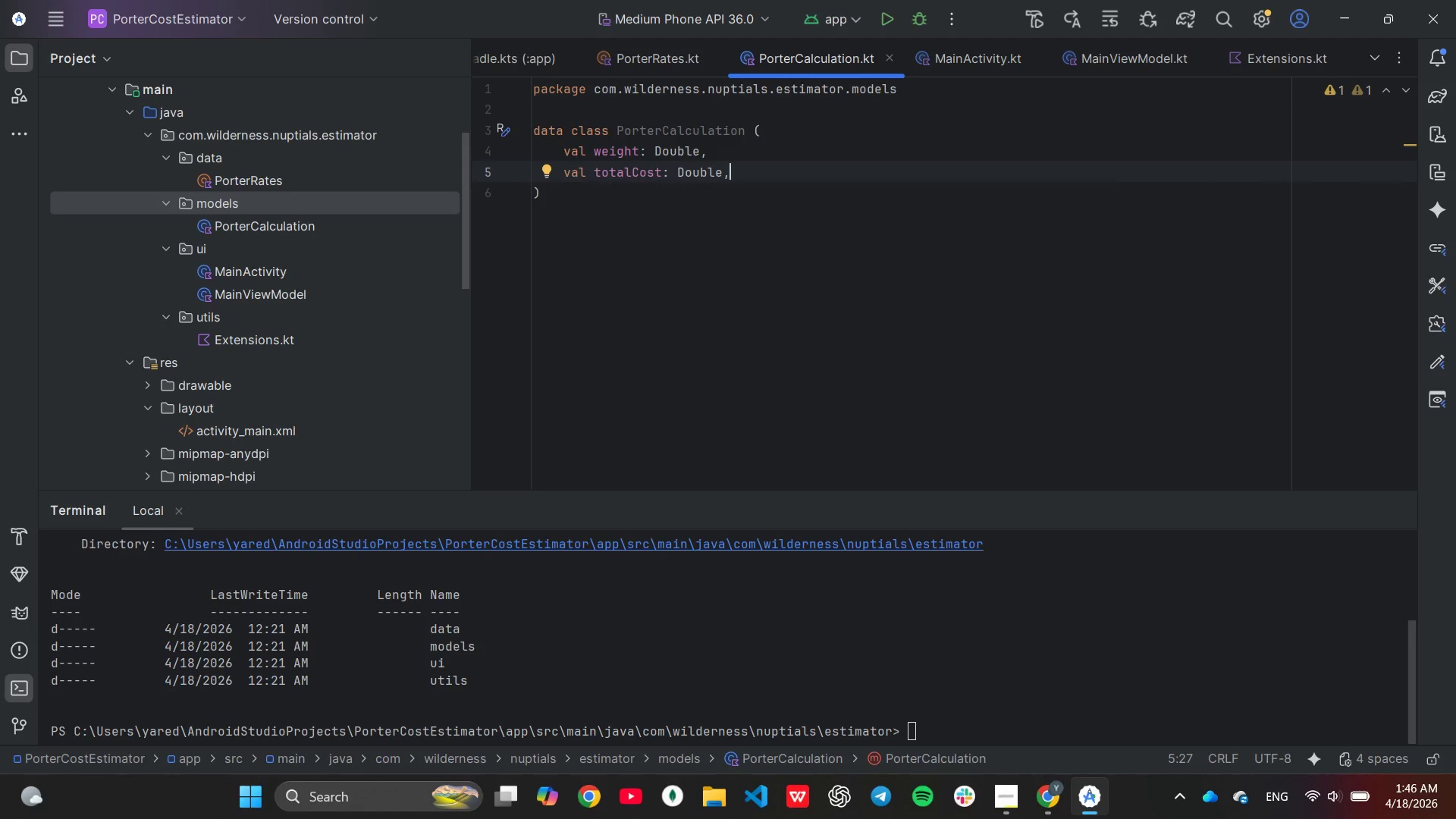 
key(Enter)
 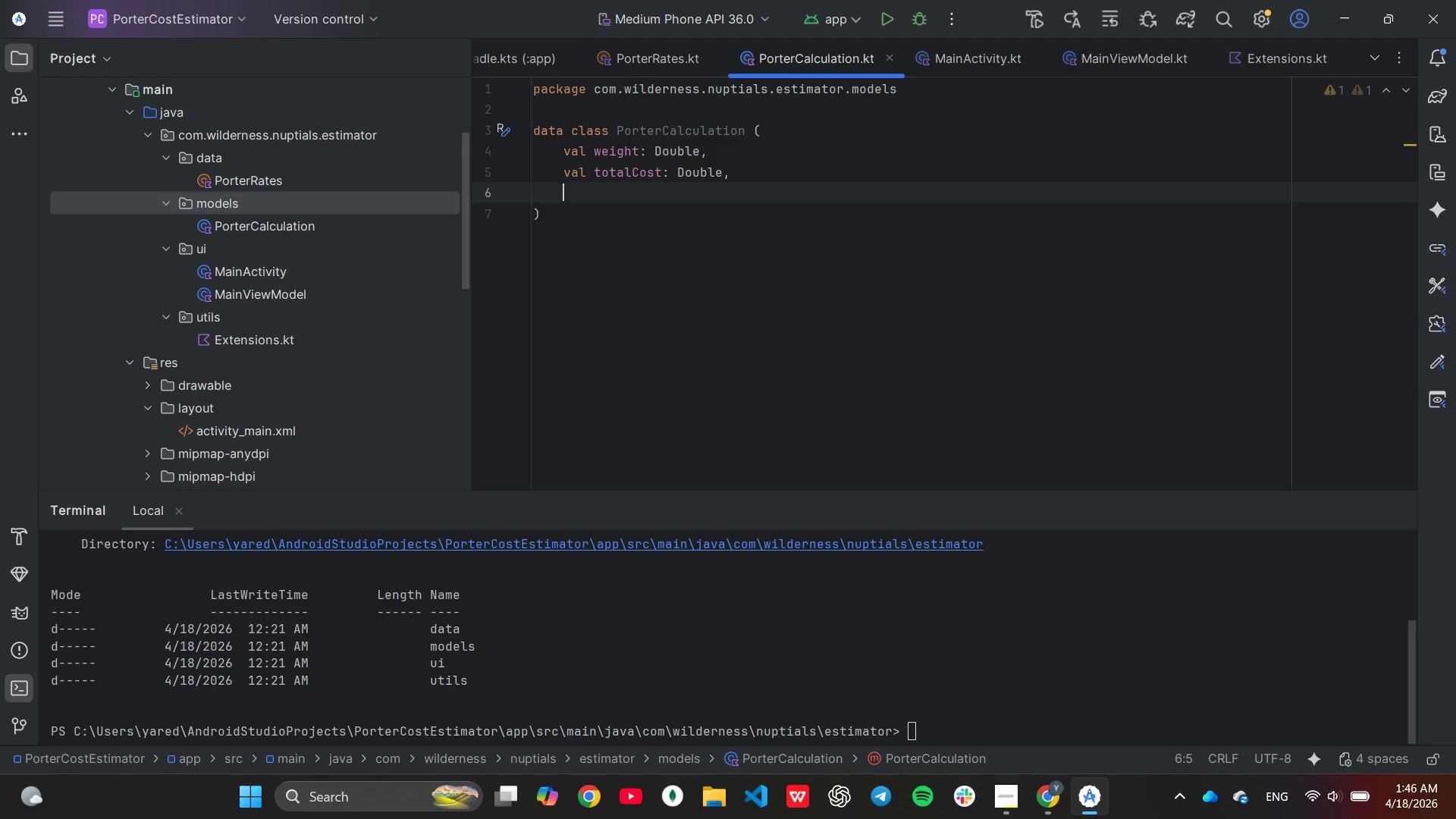 
type(val curren)
 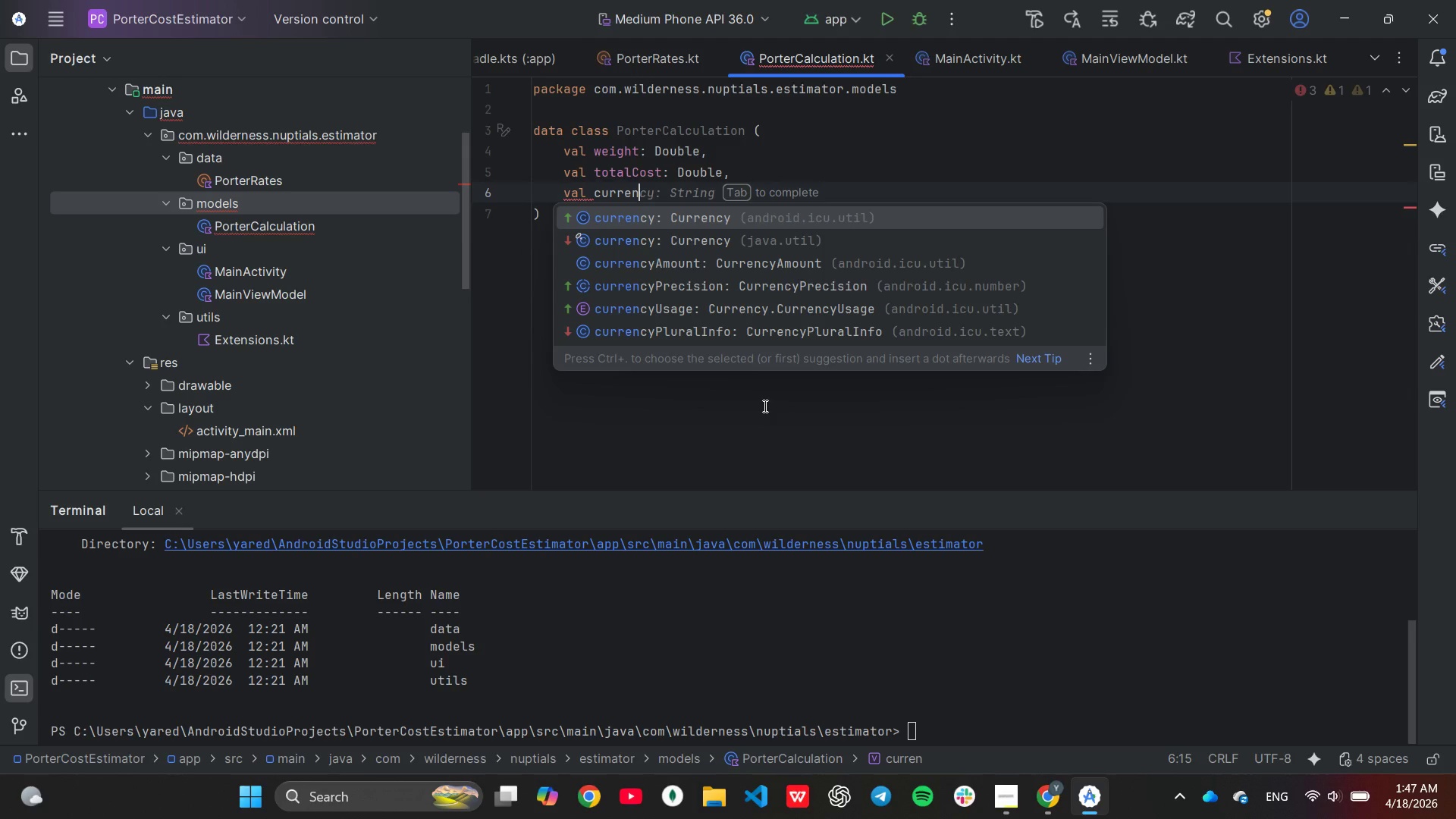 
type(cySymbol:)
key(Tab)
 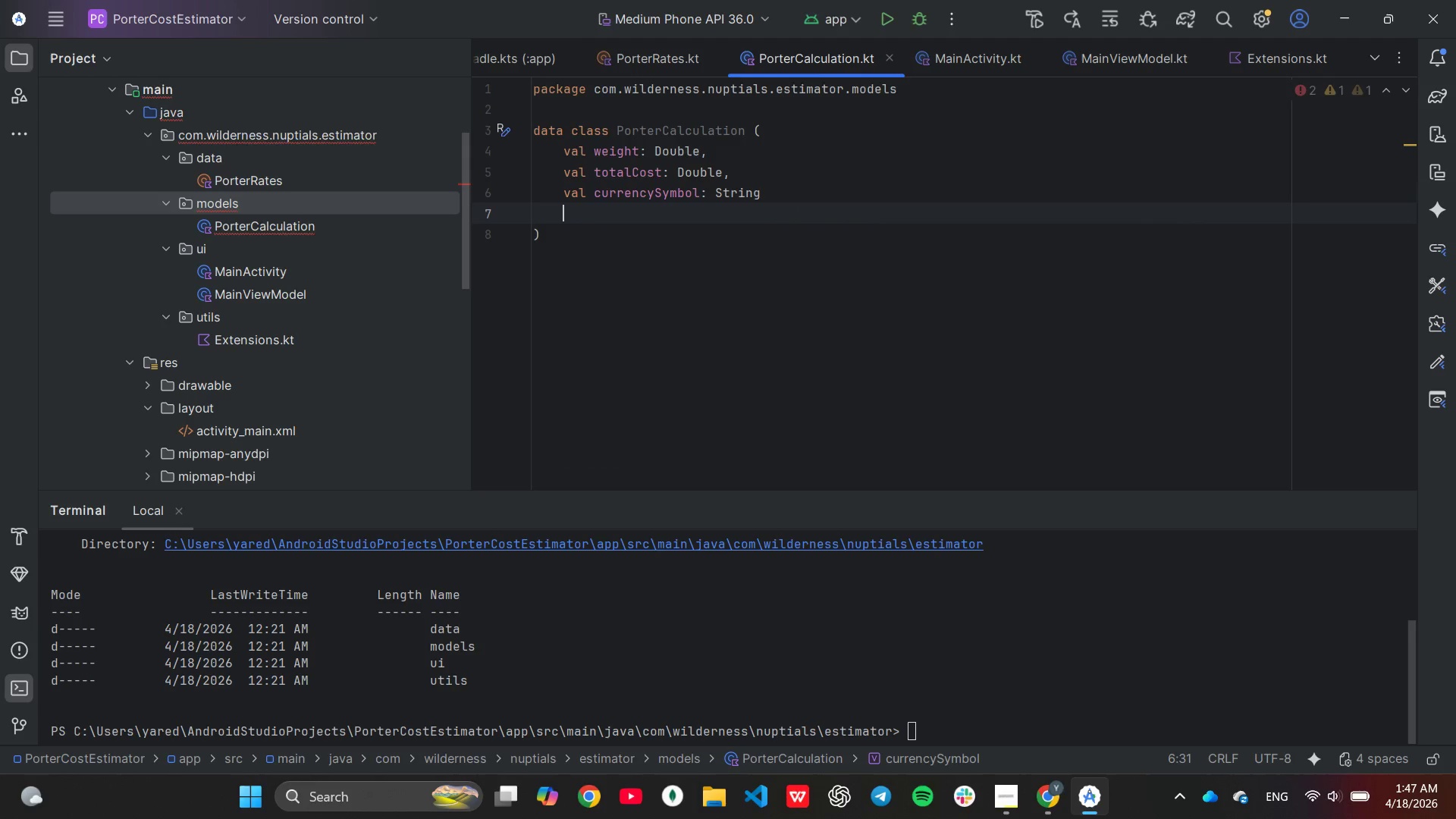 
 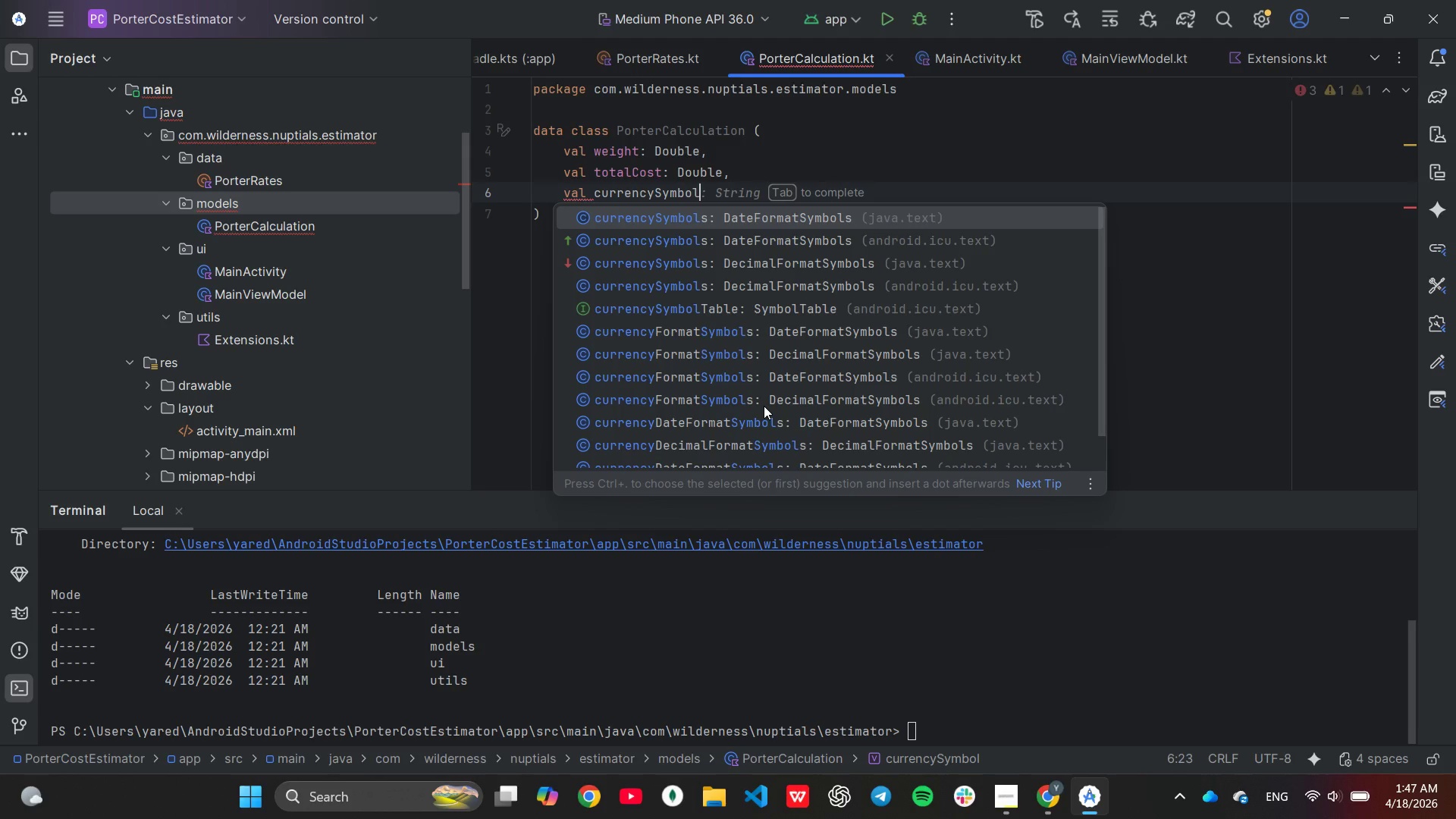 
key(Enter)
 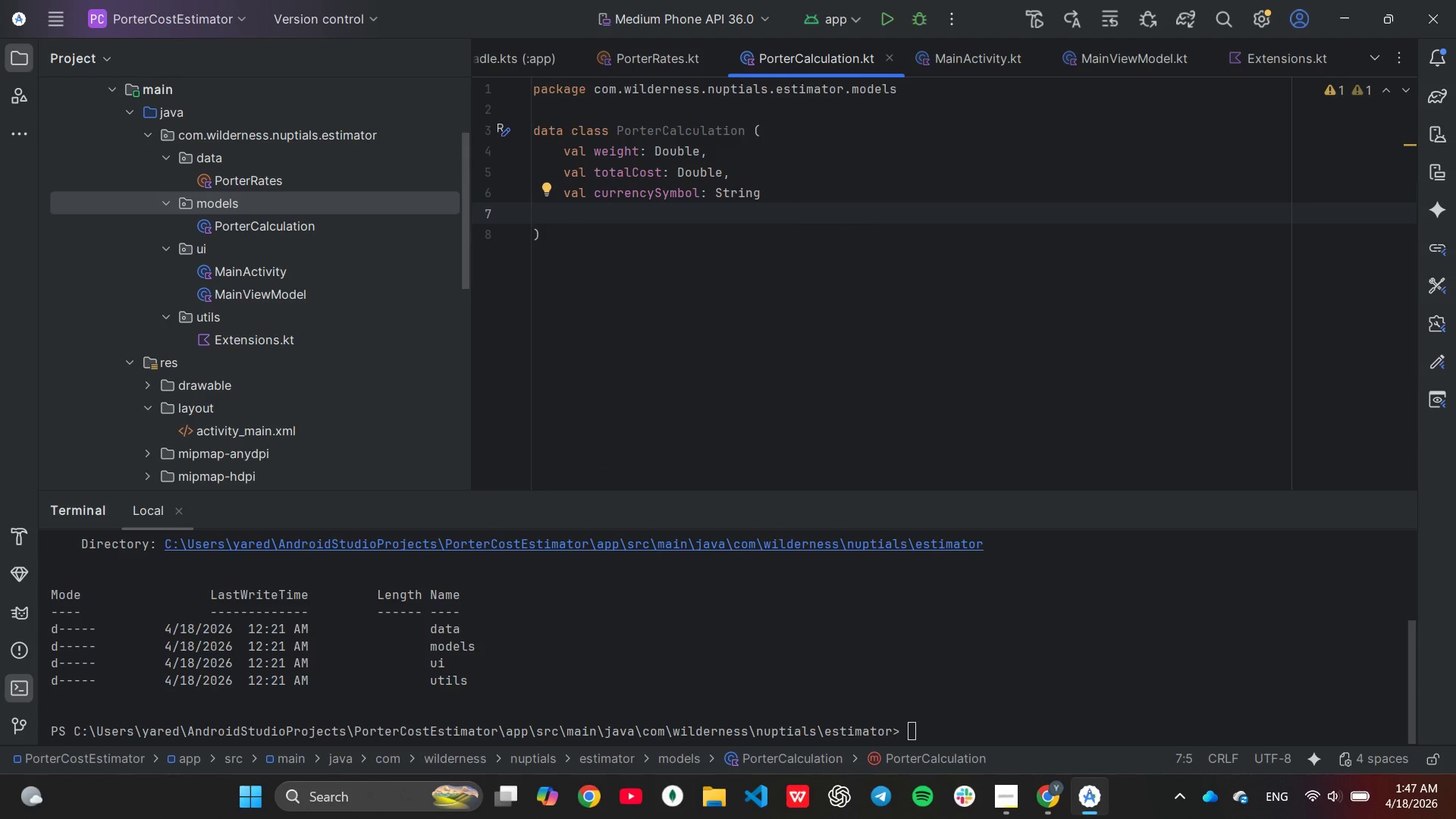 
type(val )
key(Tab)
 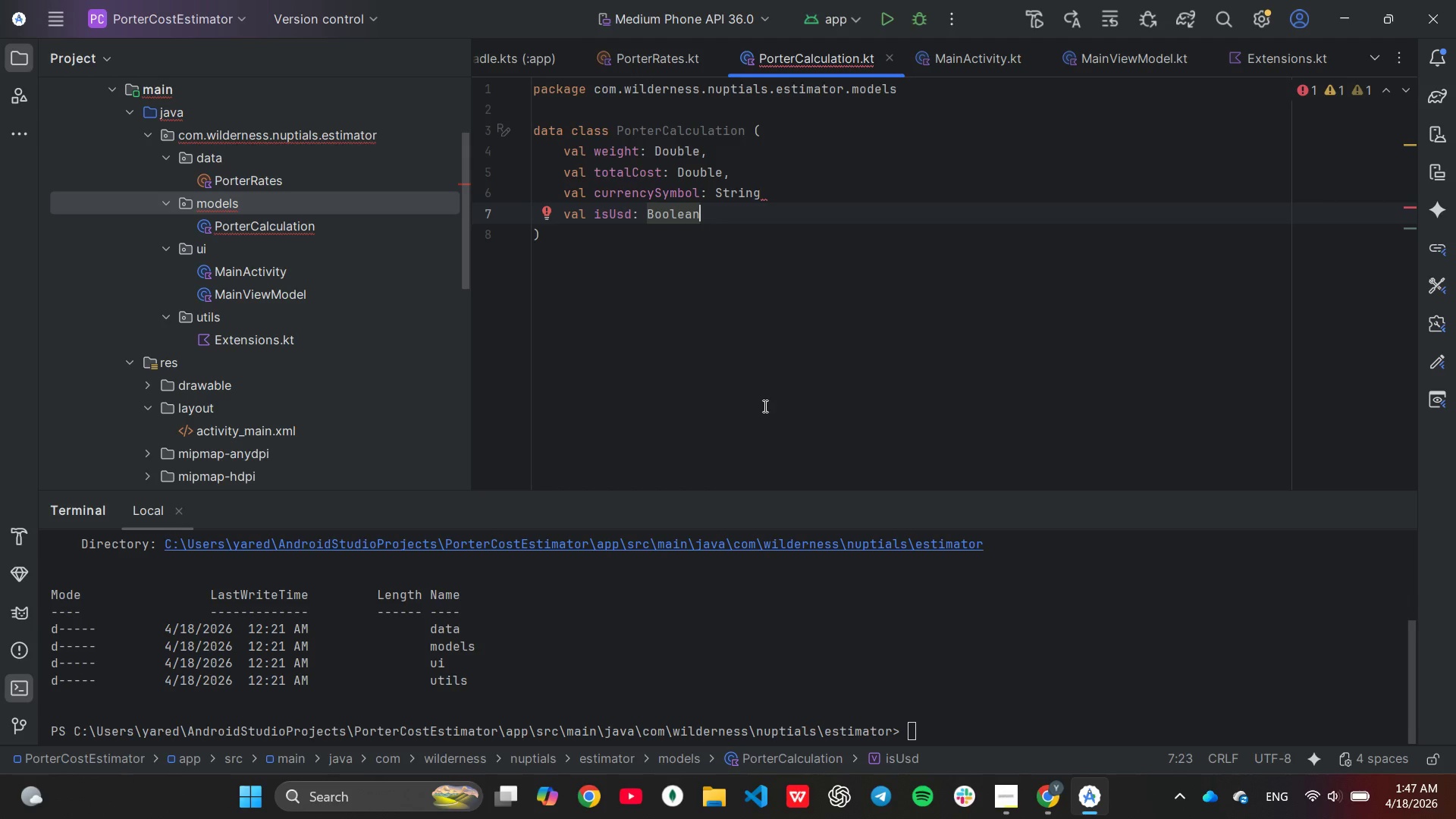 
key(ArrowUp)
 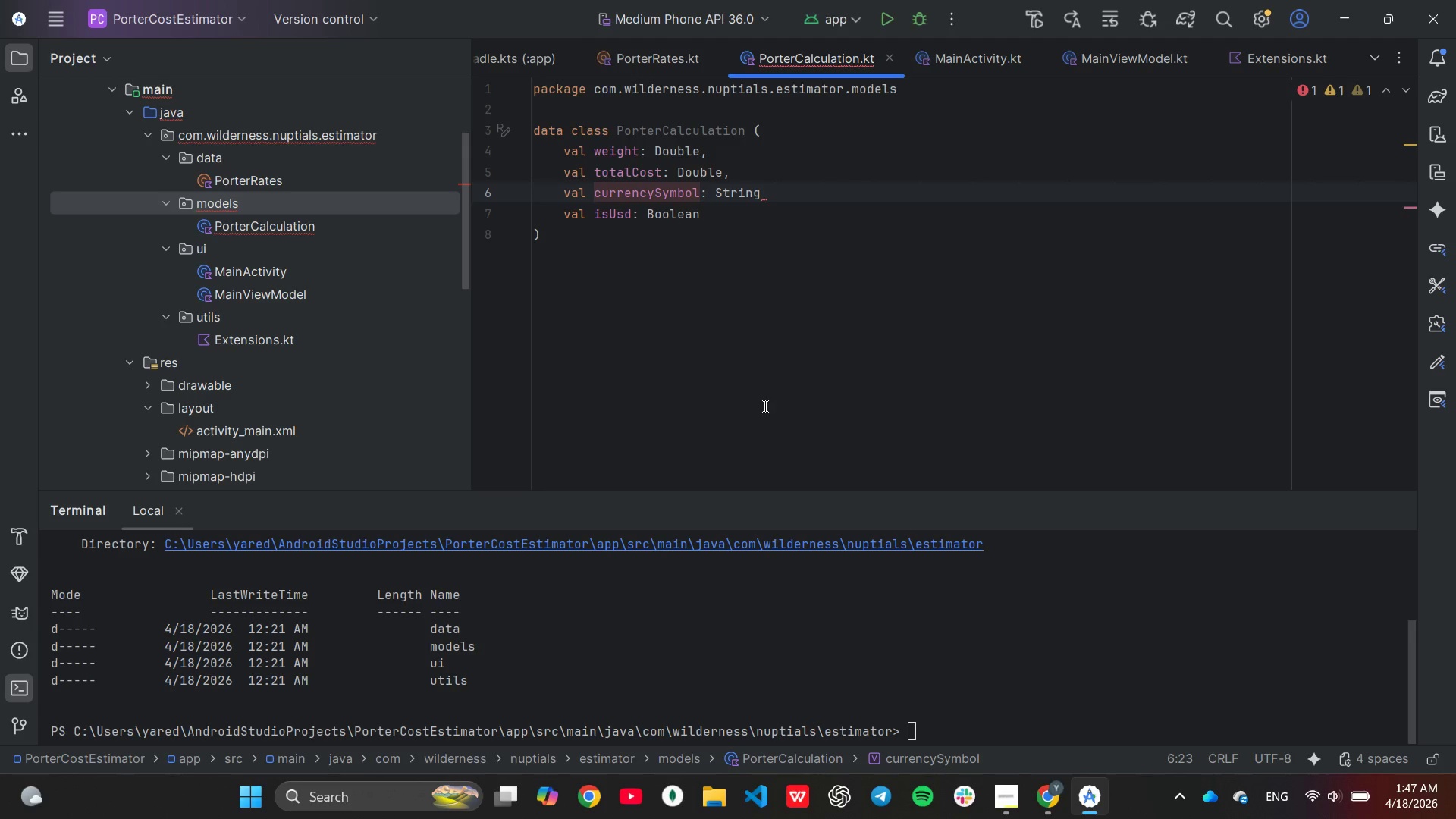 
key(End)
 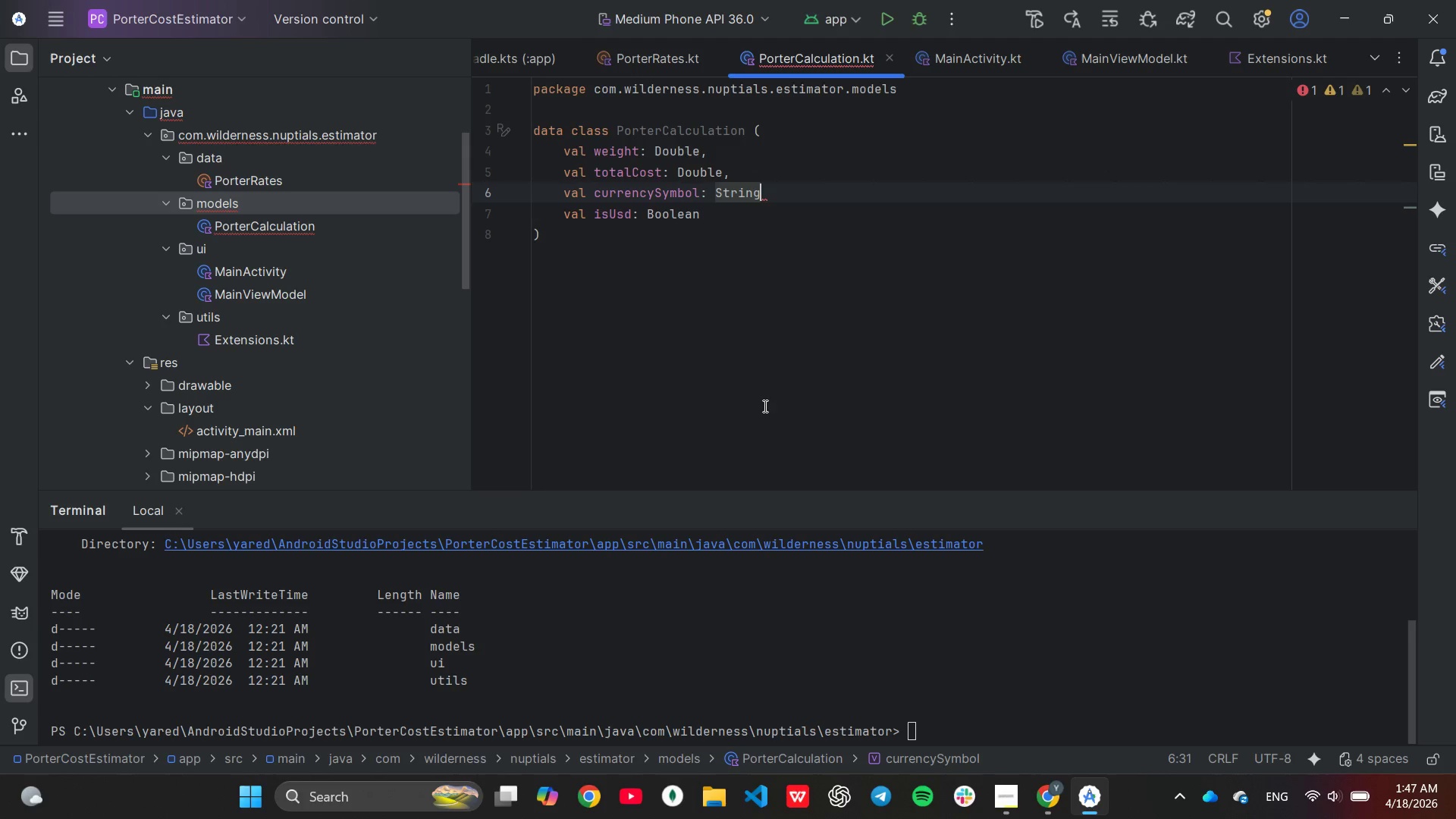 
key(Comma)